 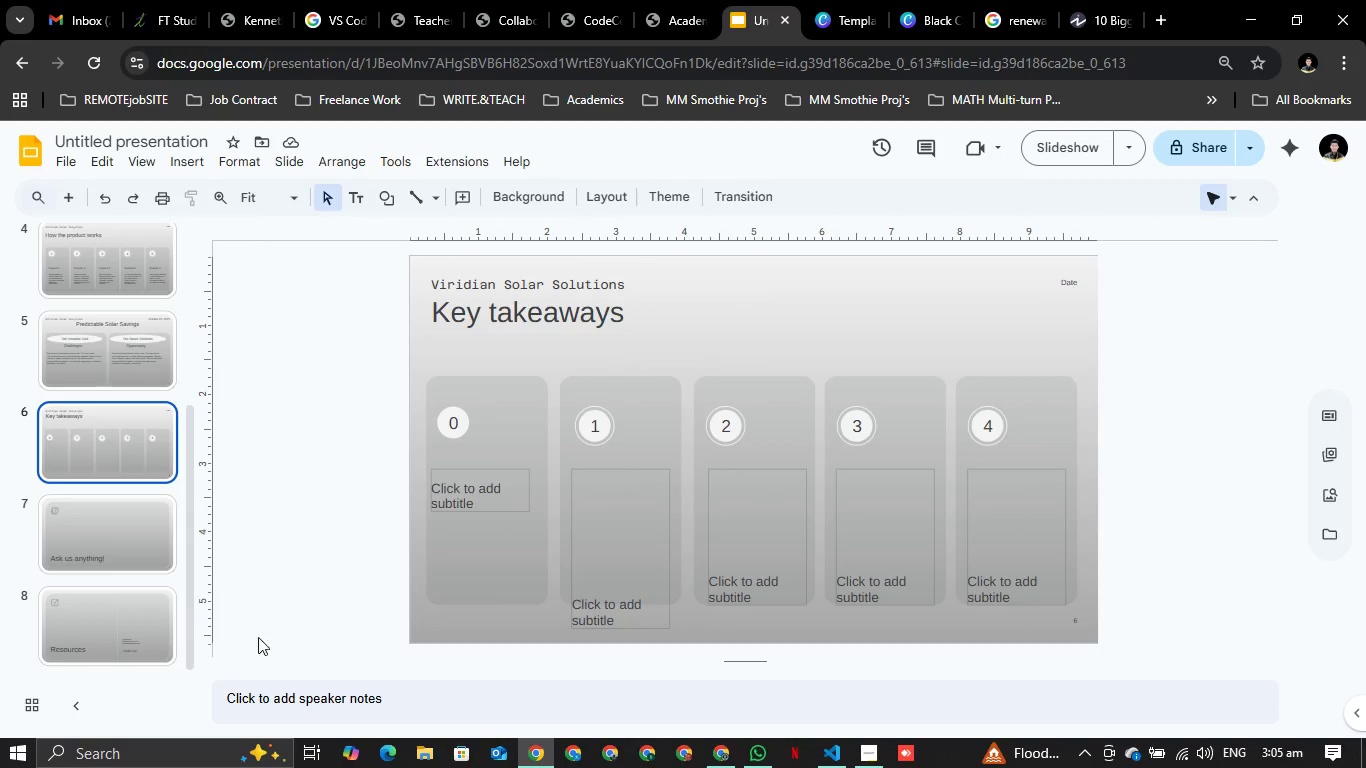 
left_click([534, 635])
 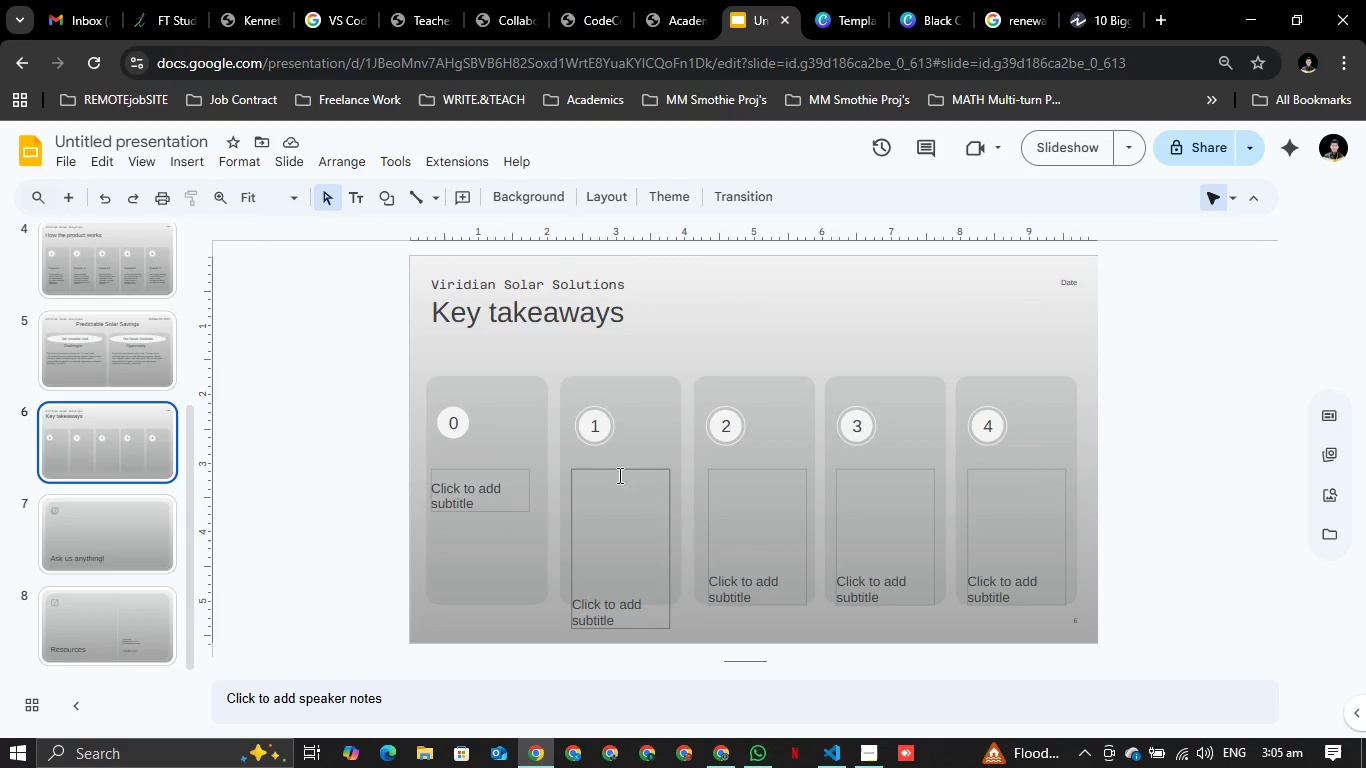 
left_click_drag(start_coordinate=[614, 471], to_coordinate=[619, 470])
 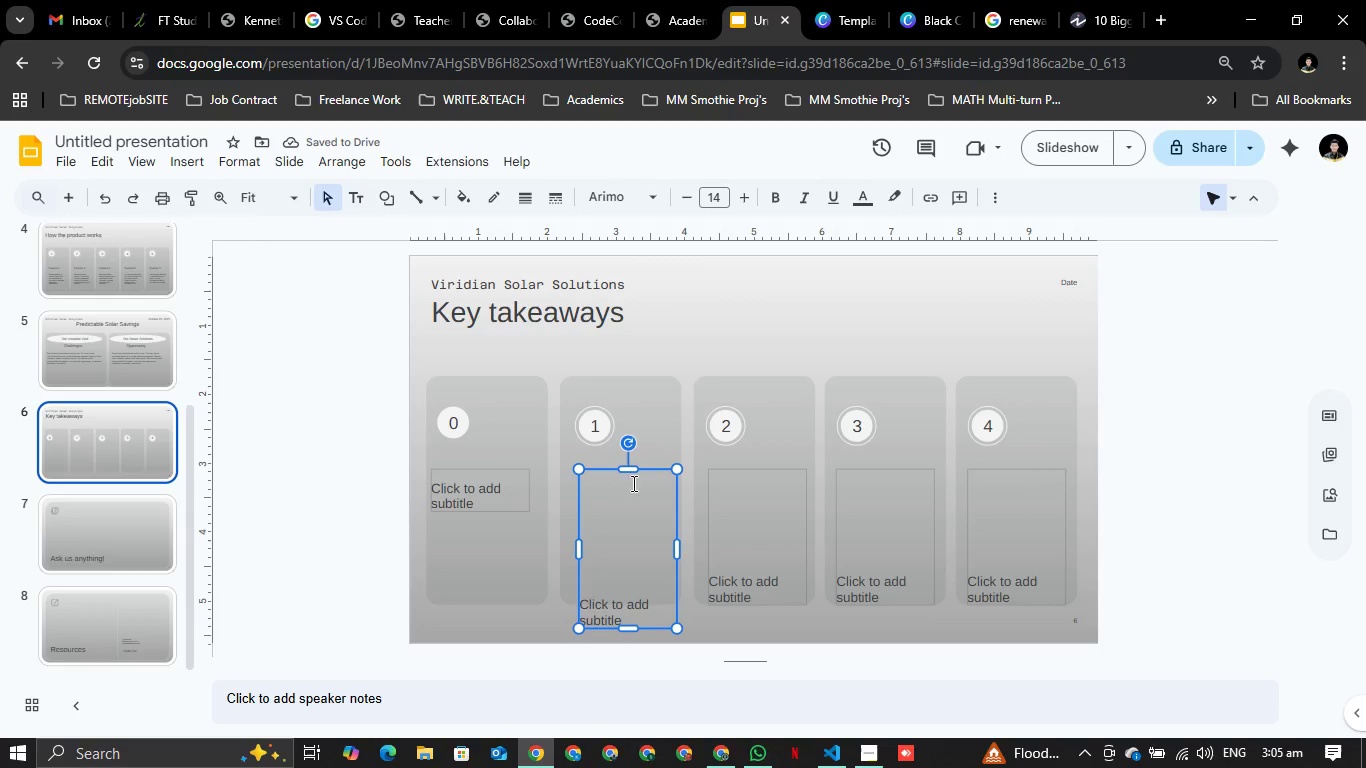 
wait(6.55)
 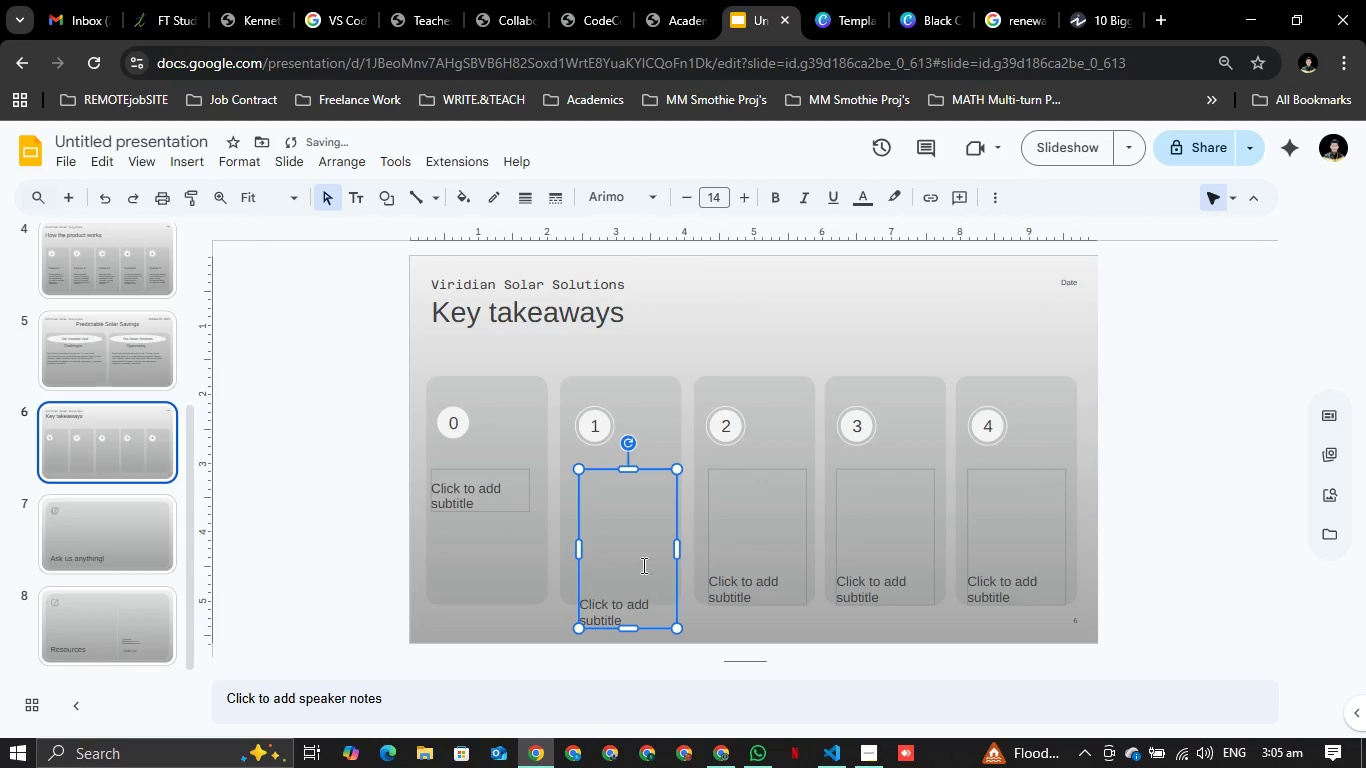 
left_click_drag(start_coordinate=[610, 469], to_coordinate=[599, 472])
 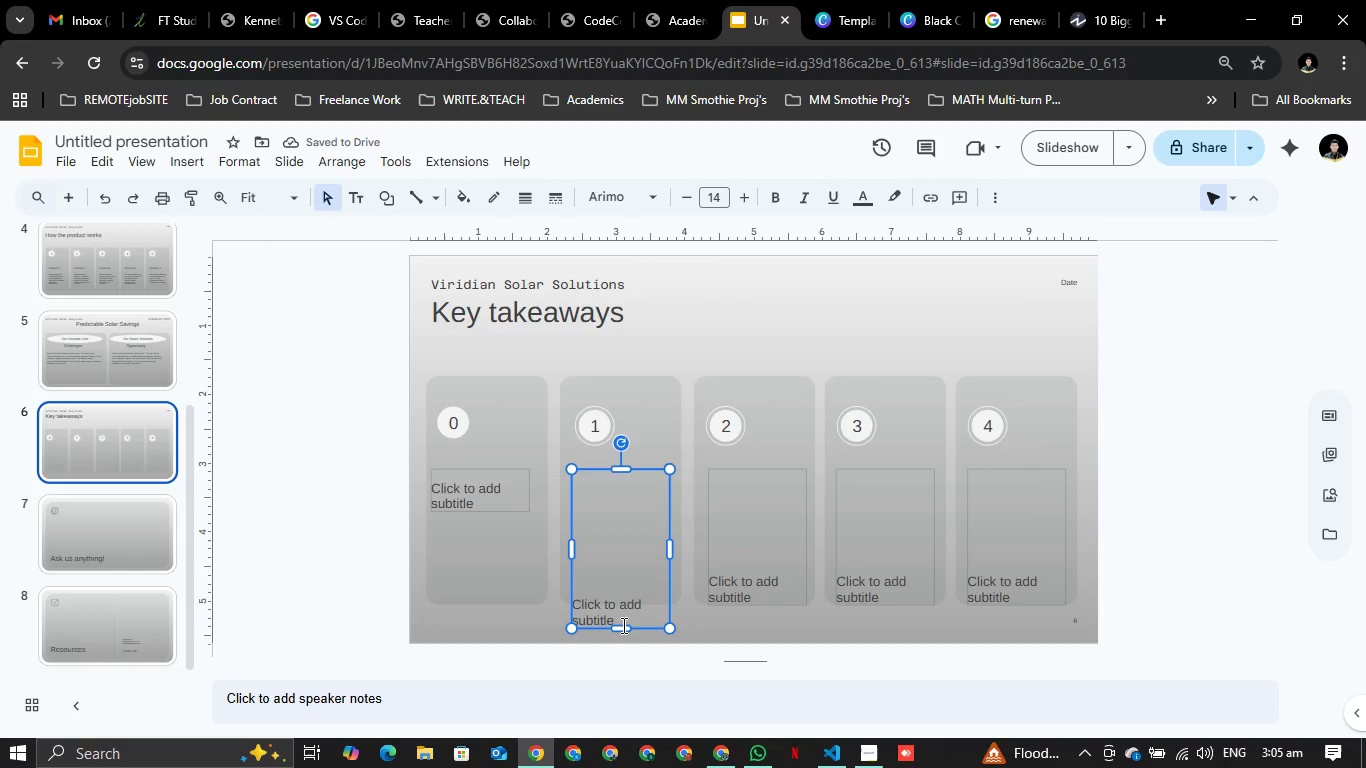 
left_click_drag(start_coordinate=[621, 629], to_coordinate=[626, 605])
 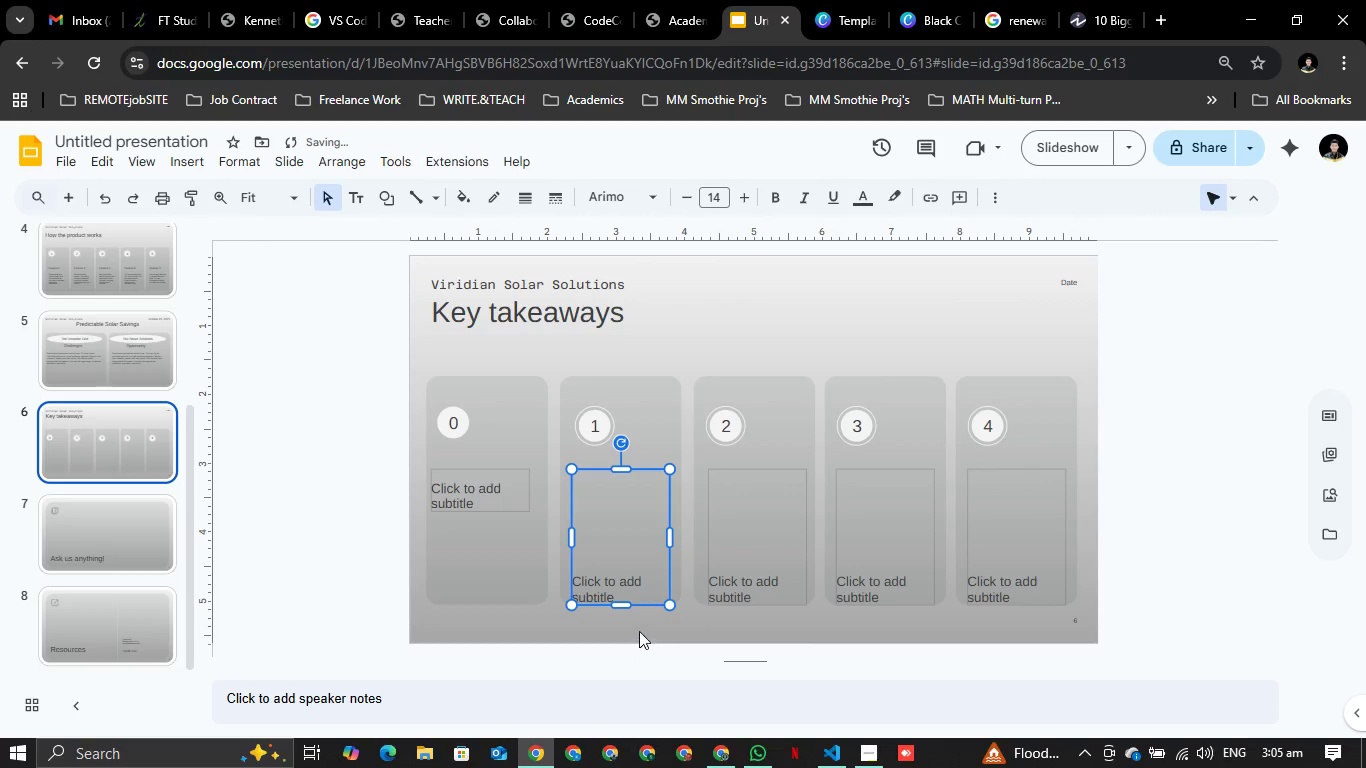 
left_click([638, 626])
 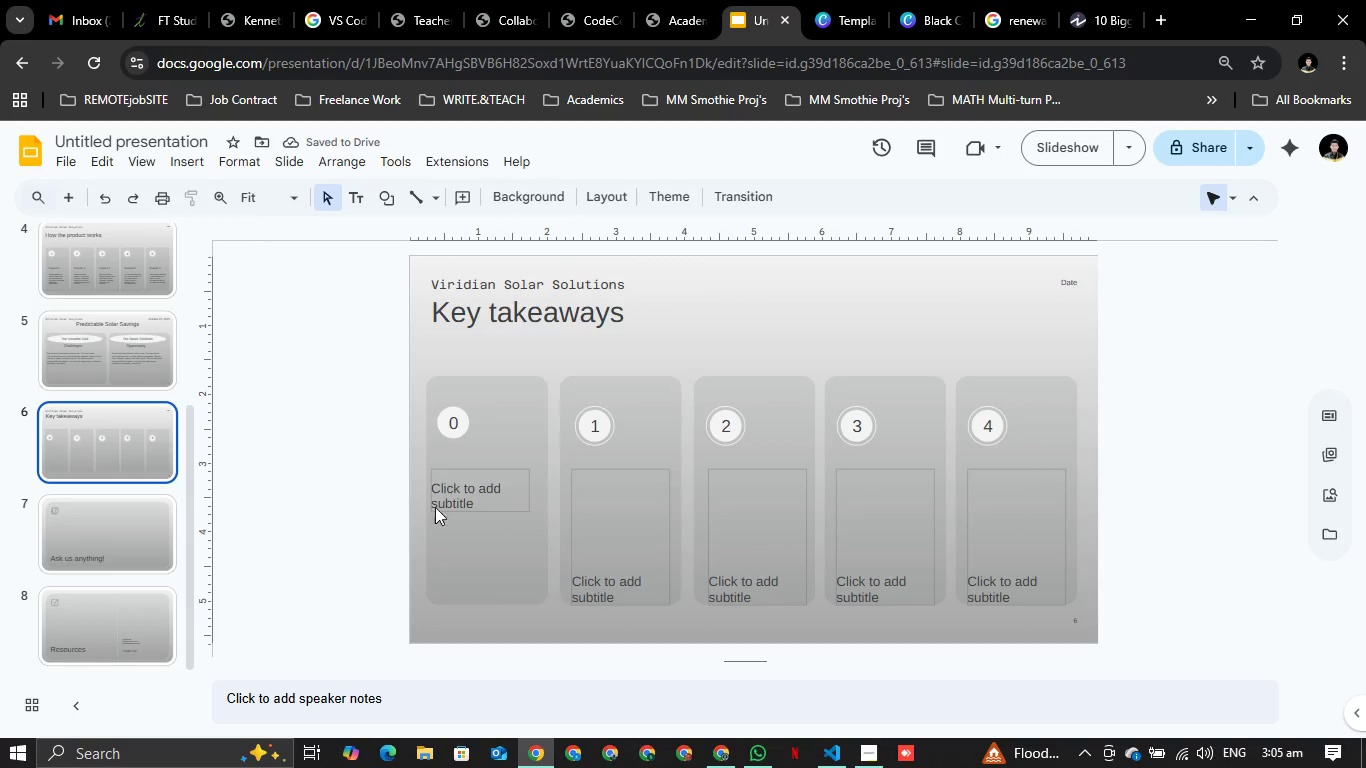 
left_click([492, 486])
 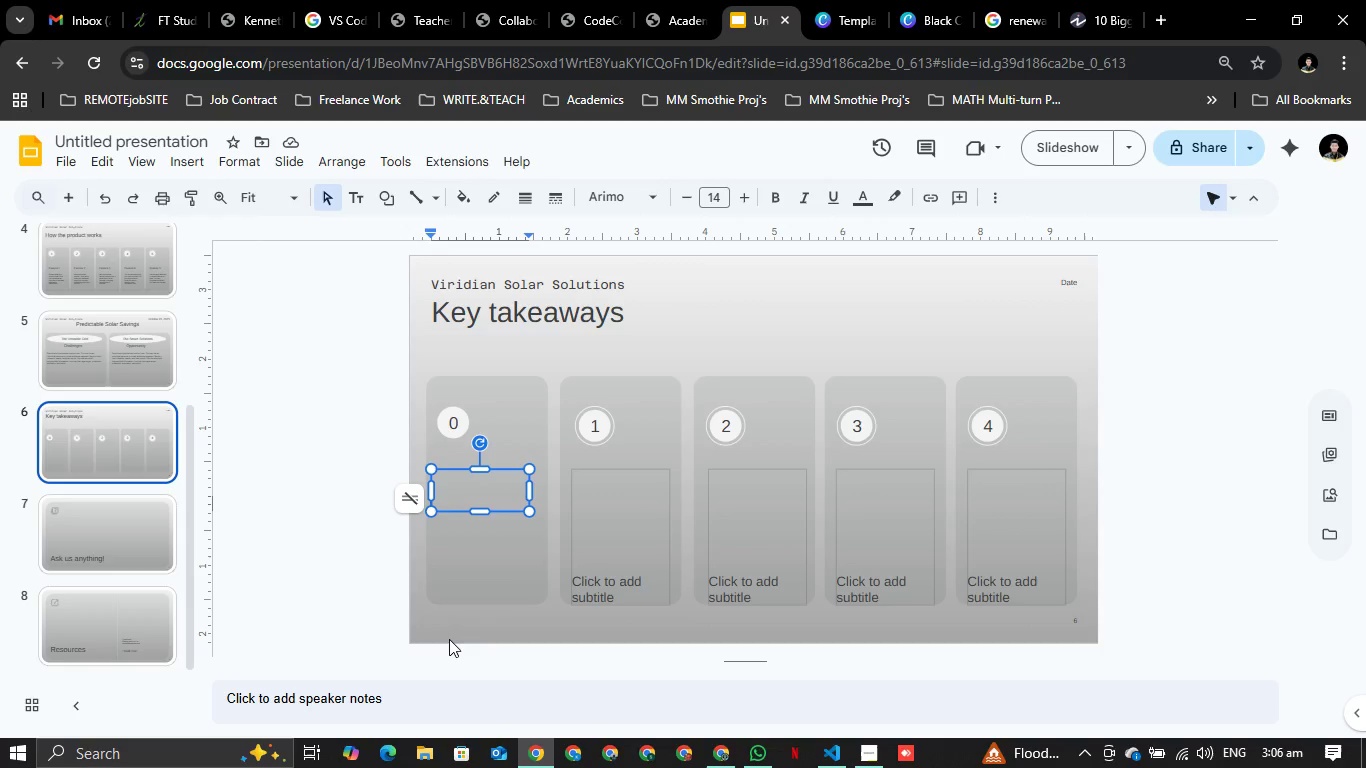 
left_click([449, 636])
 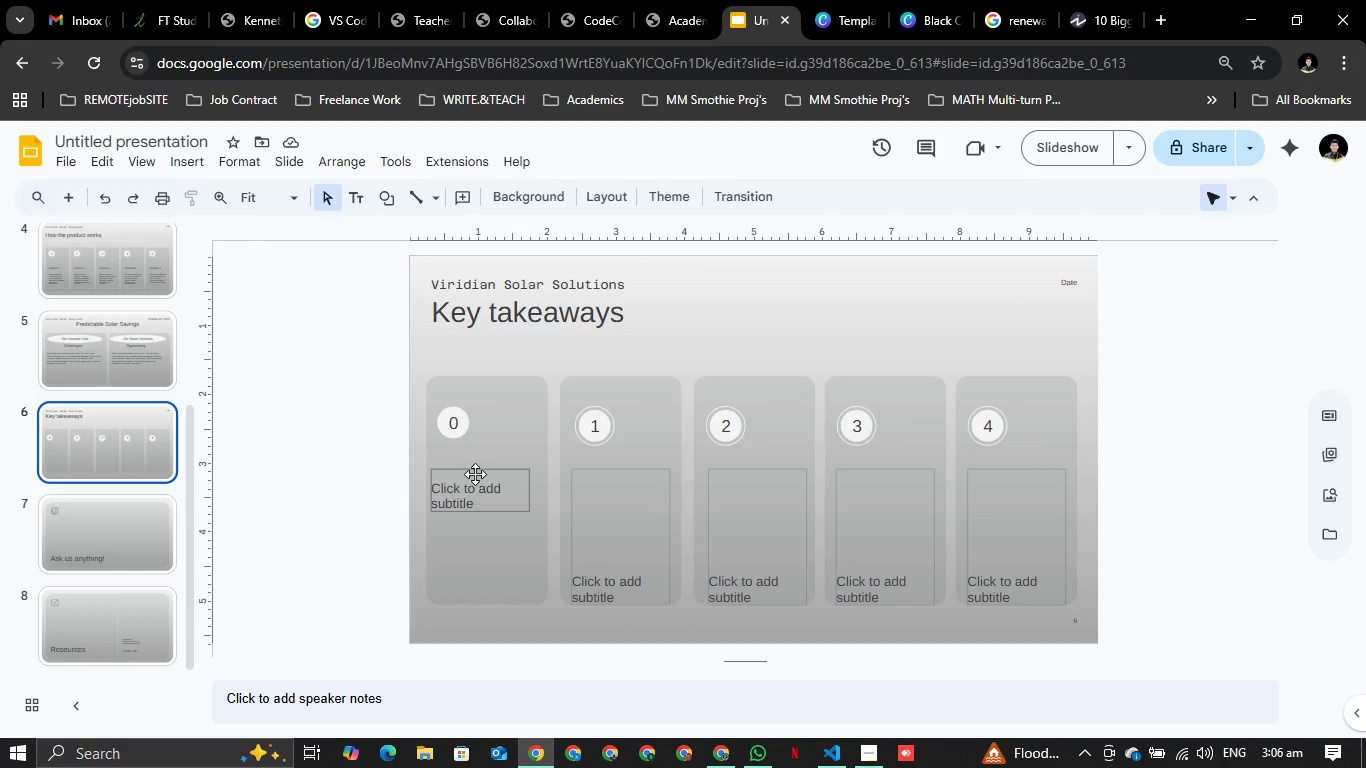 
left_click_drag(start_coordinate=[477, 474], to_coordinate=[485, 471])
 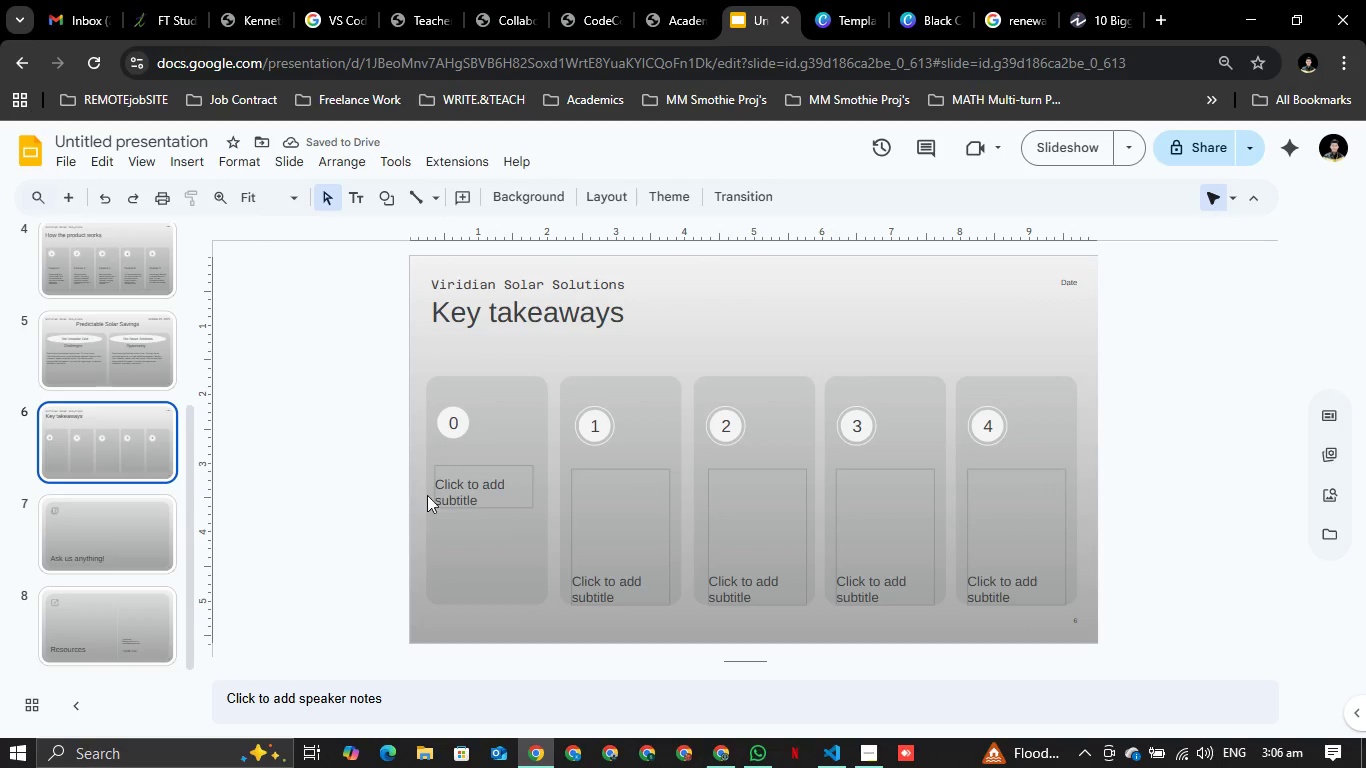 
left_click_drag(start_coordinate=[487, 468], to_coordinate=[487, 474])
 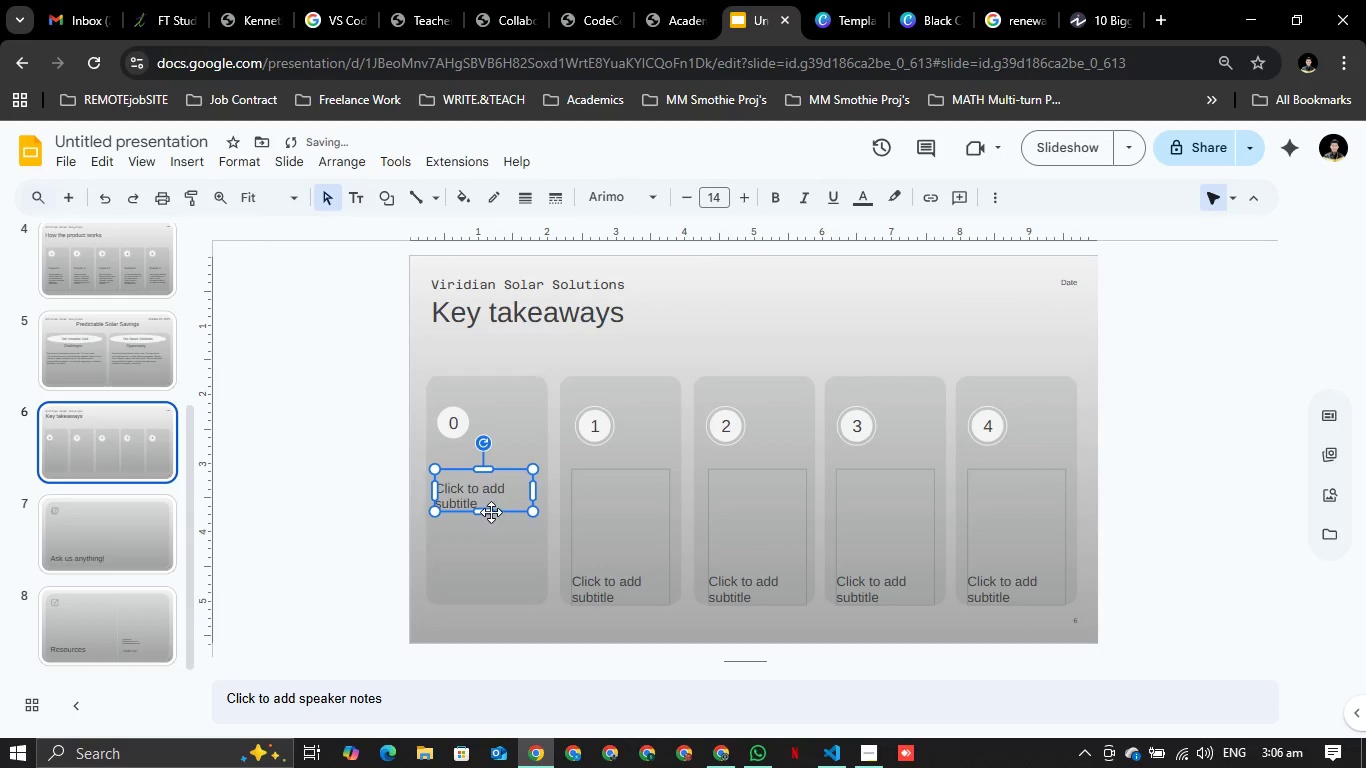 
left_click_drag(start_coordinate=[484, 509], to_coordinate=[510, 603])
 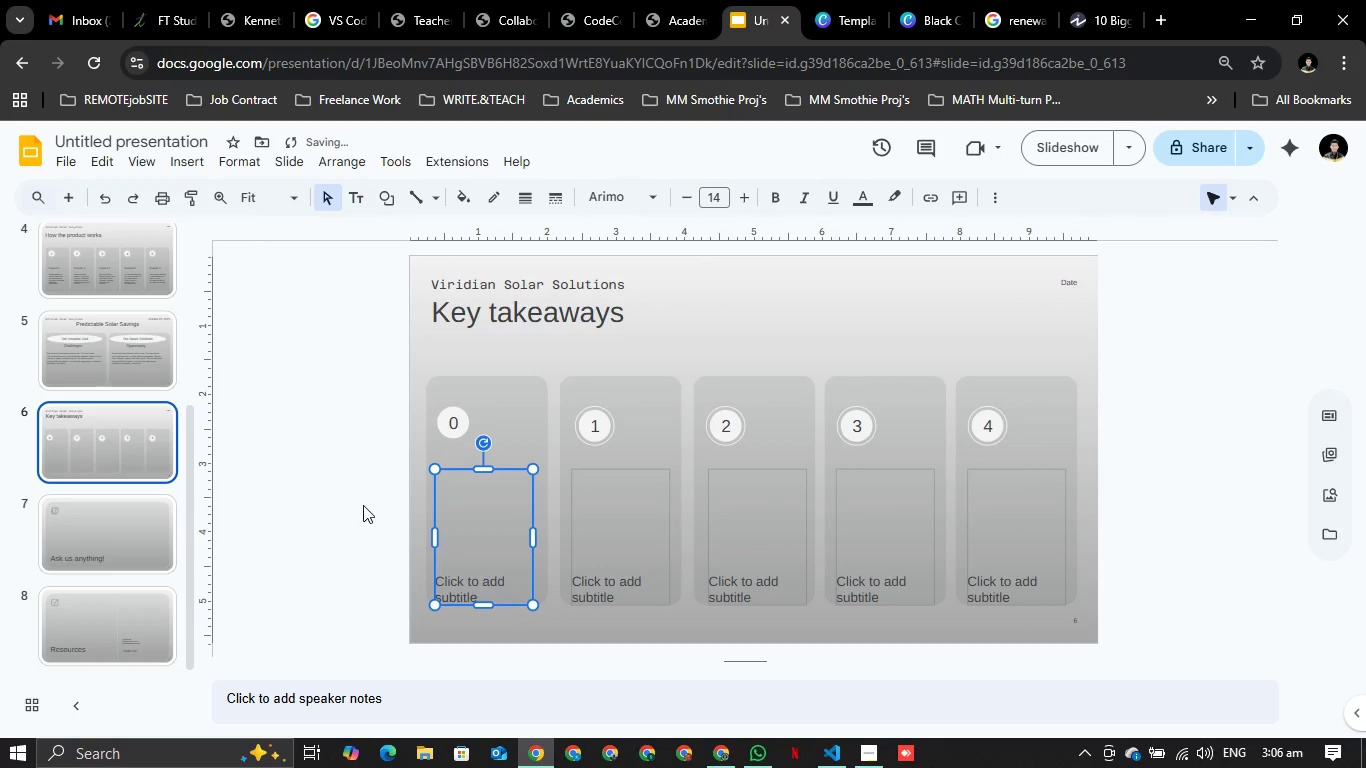 
left_click([360, 503])
 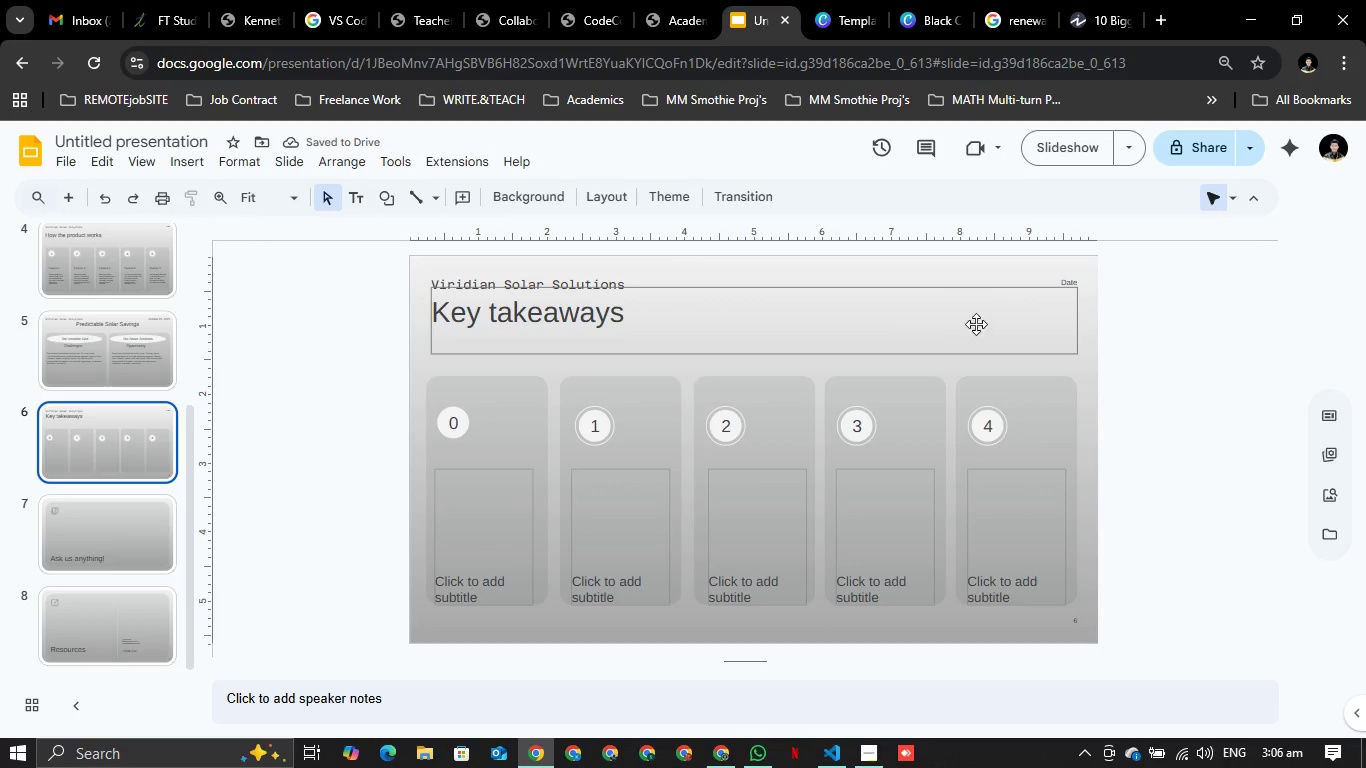 
scroll: coordinate [145, 219], scroll_direction: up, amount: 6.0
 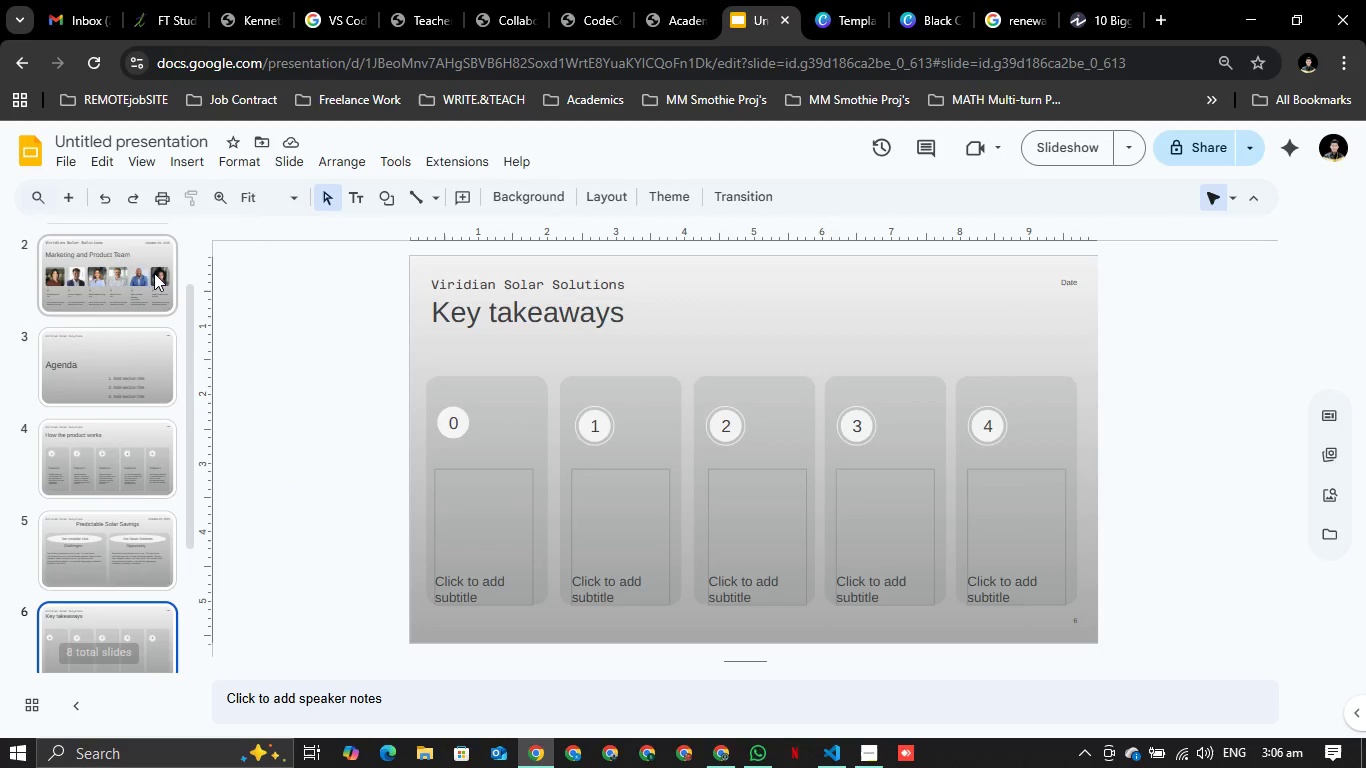 
left_click([154, 273])
 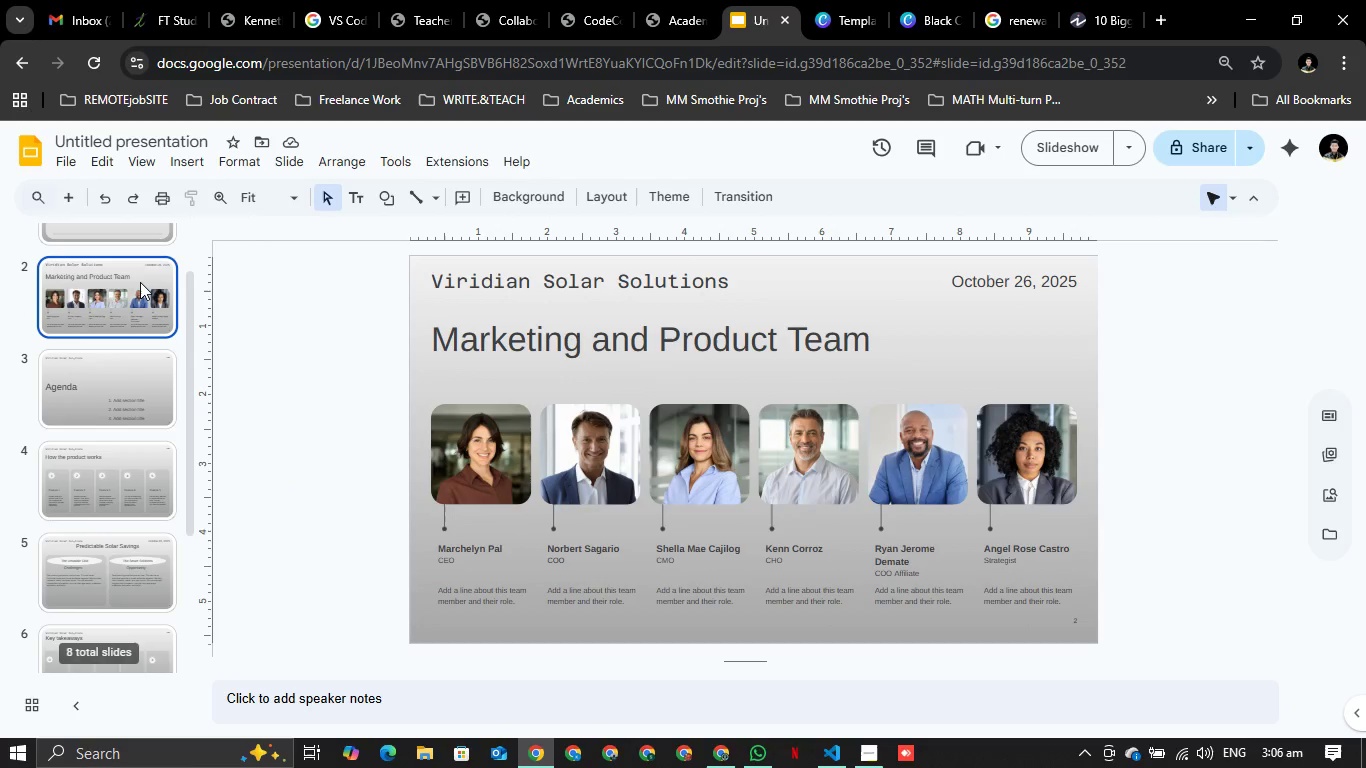 
scroll: coordinate [116, 305], scroll_direction: up, amount: 4.0
 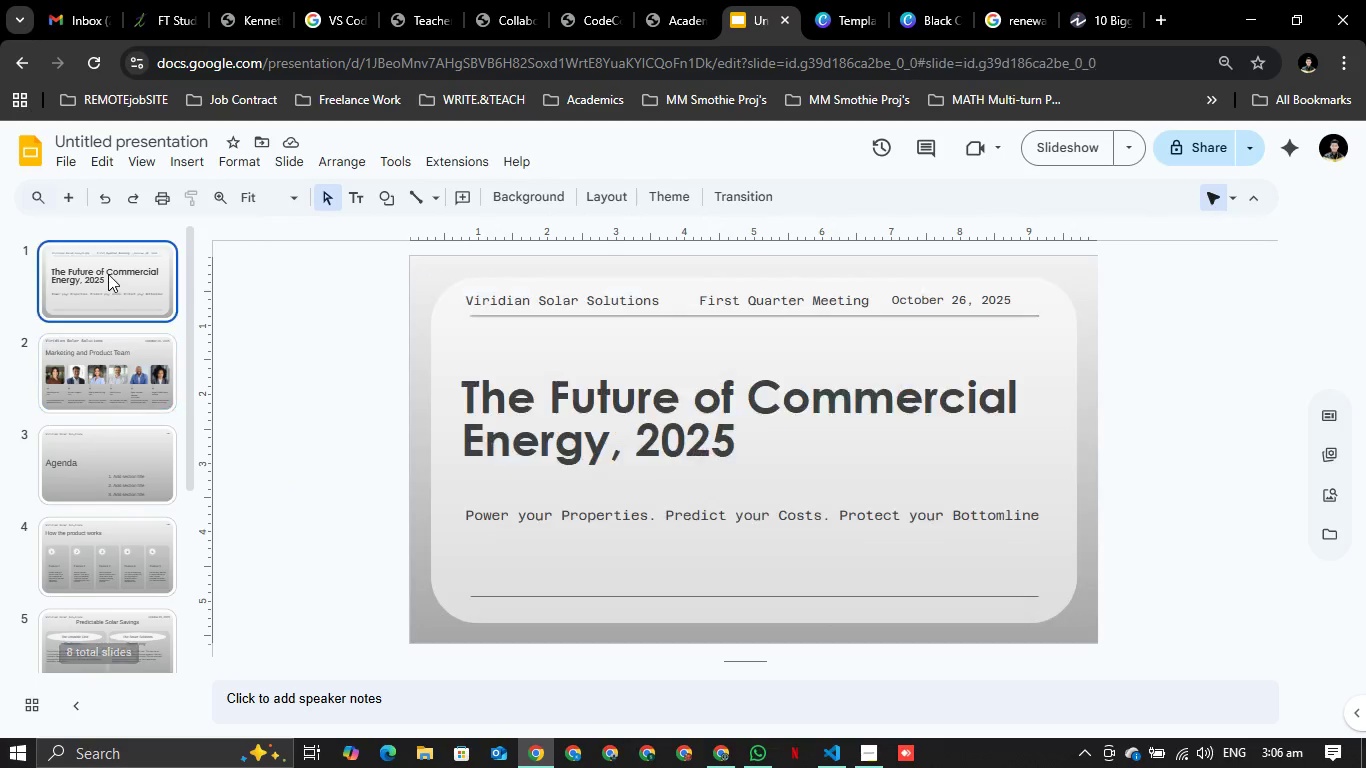 
left_click([108, 276])
 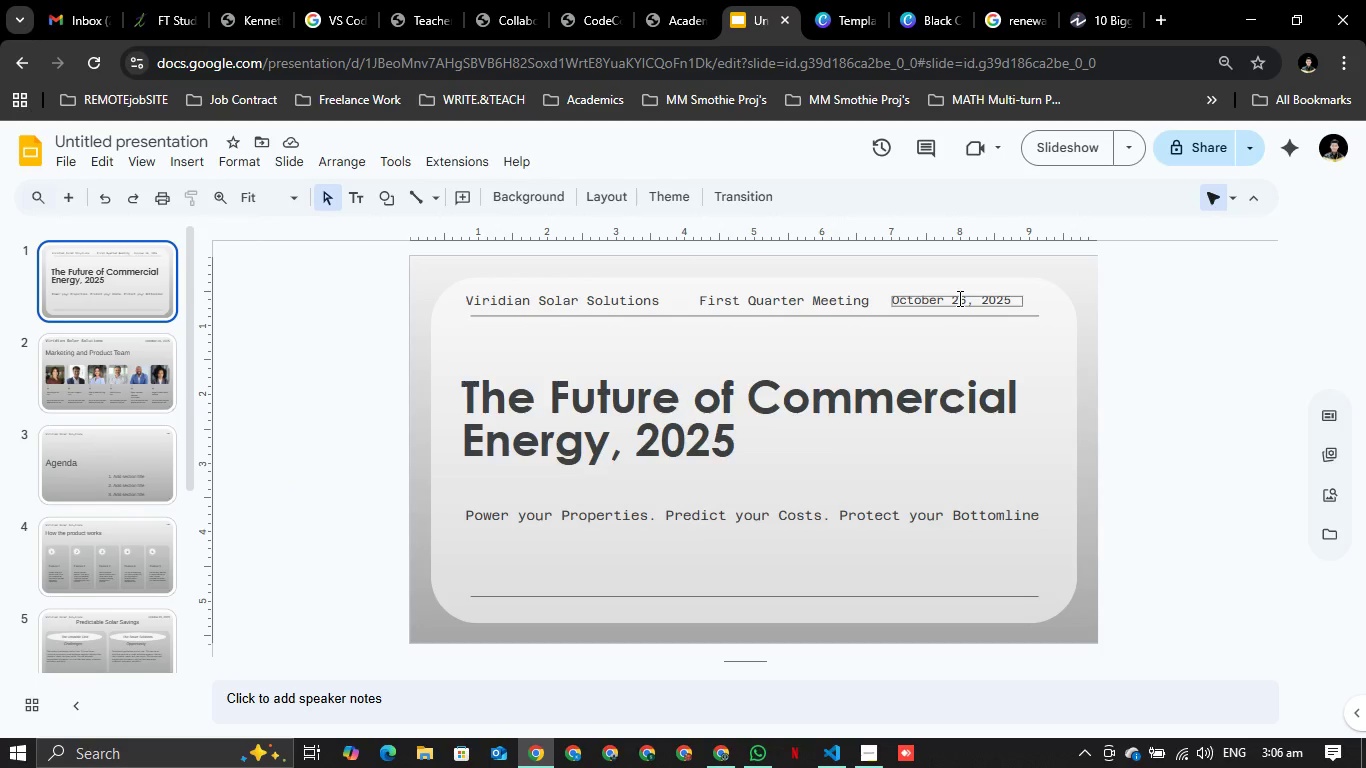 
left_click([958, 298])
 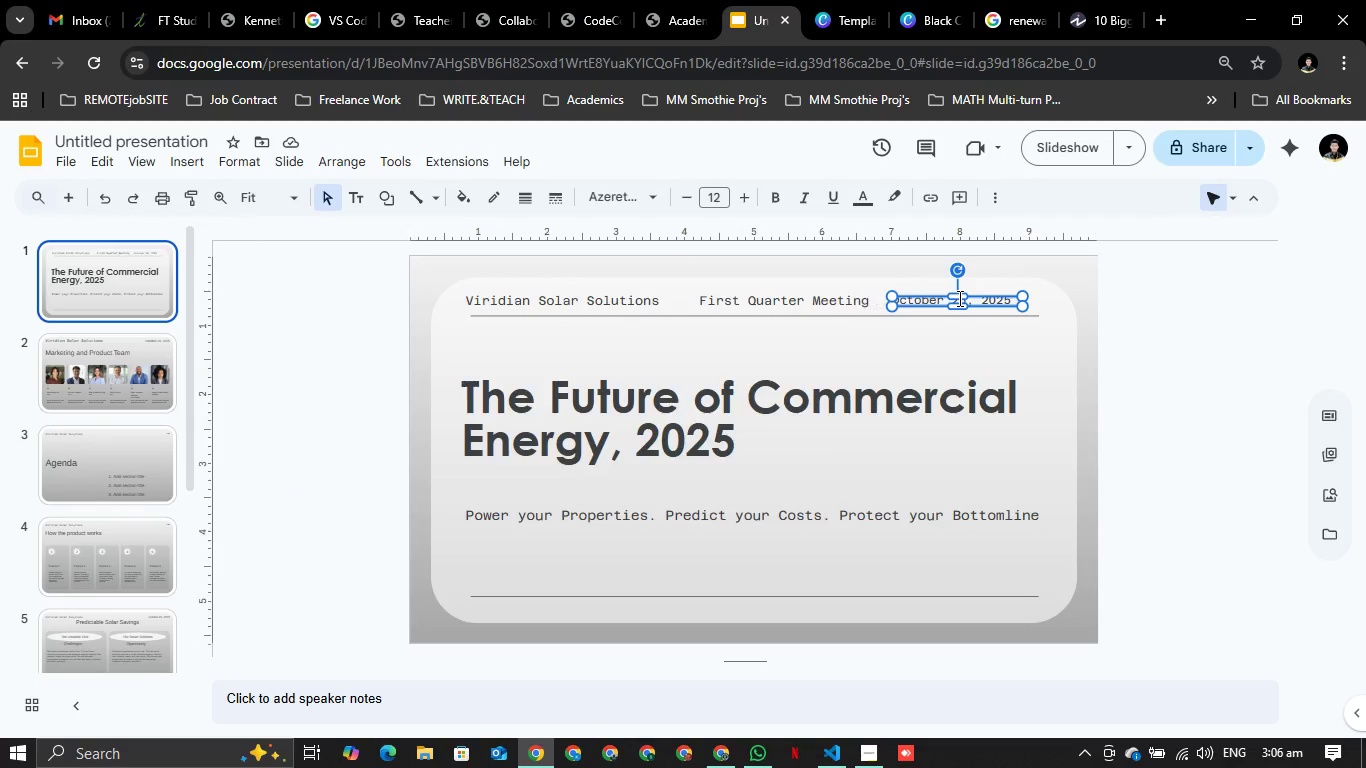 
left_click([958, 298])
 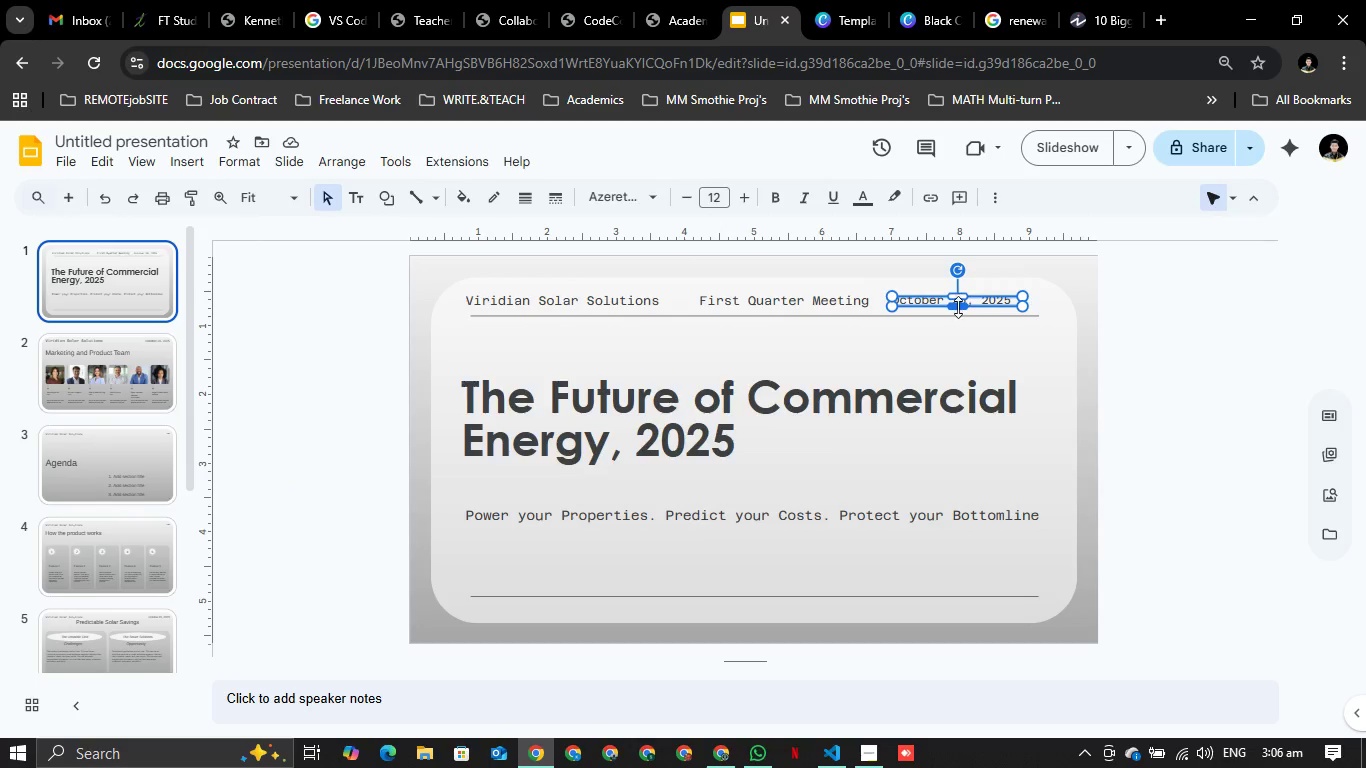 
key(Control+A)
 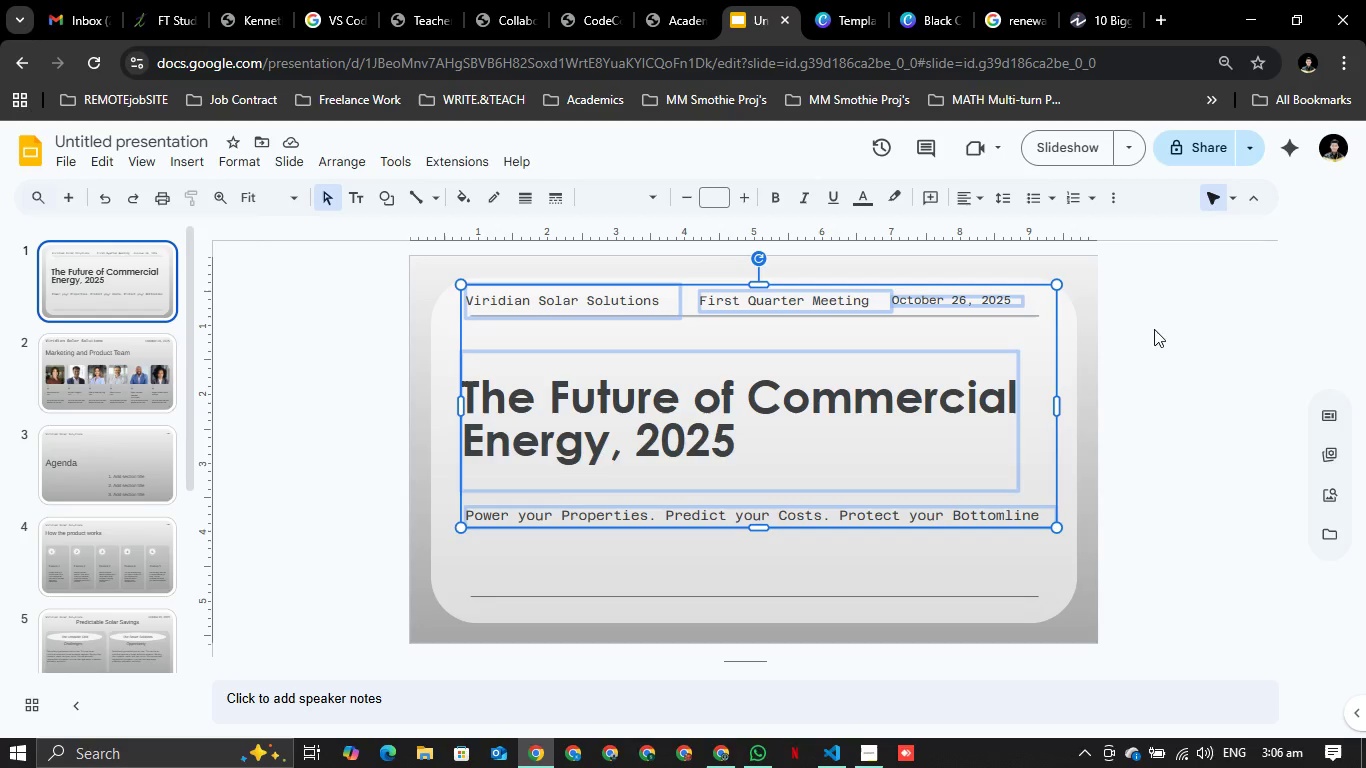 
left_click([1187, 314])
 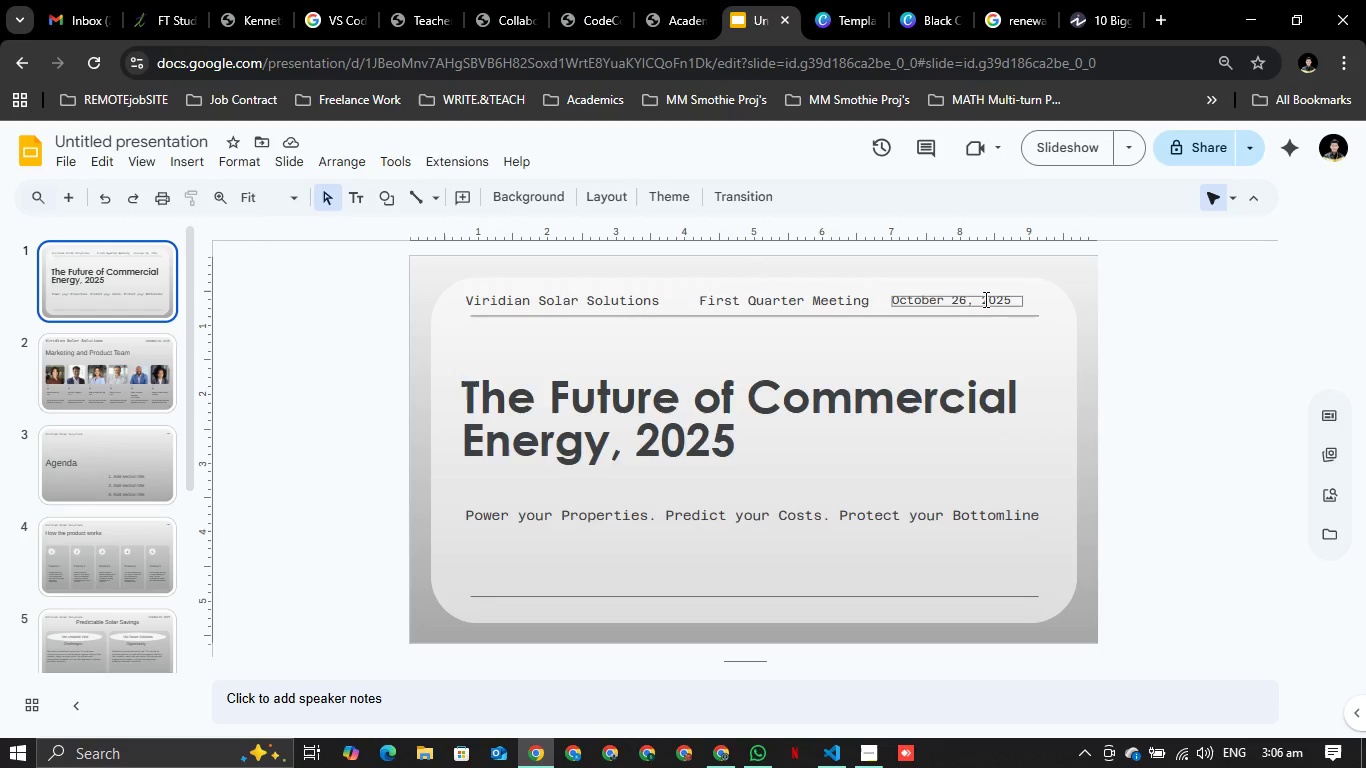 
double_click([987, 299])
 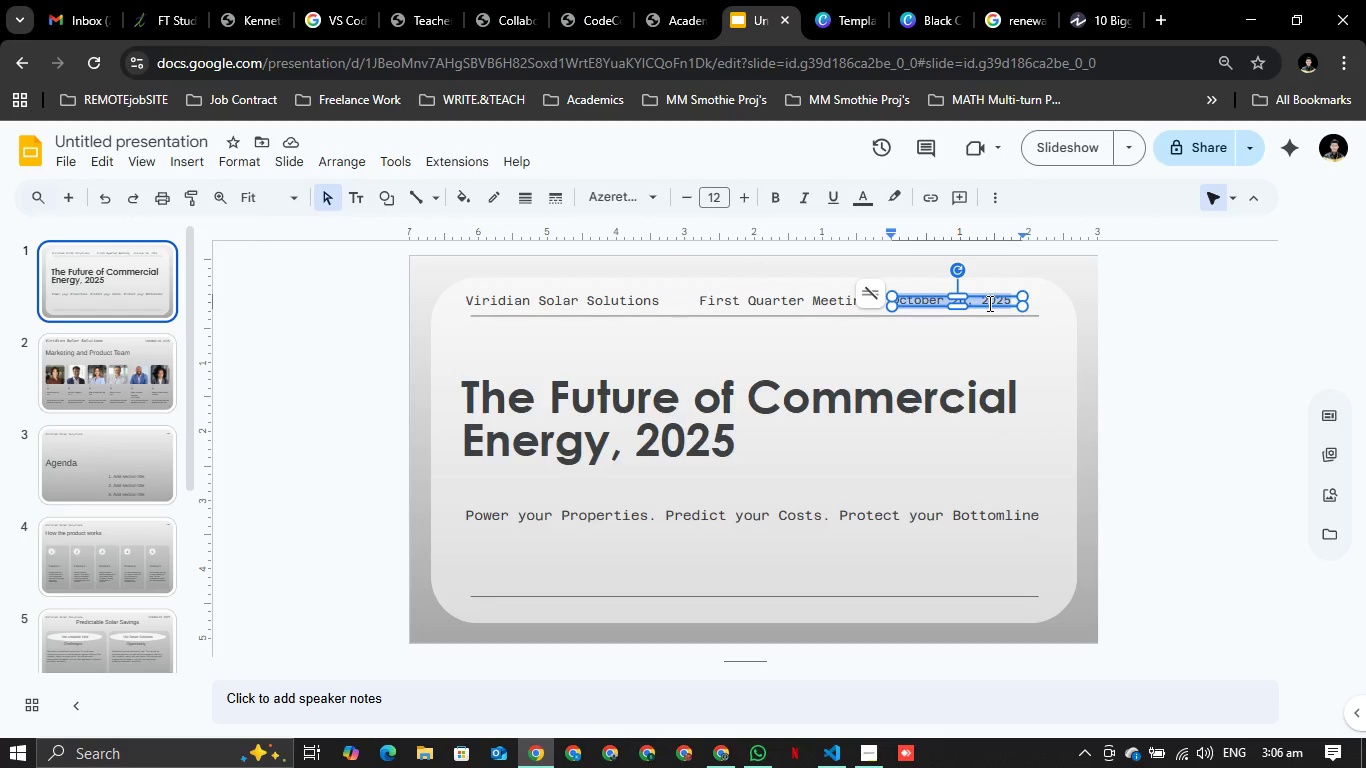 
hold_key(key=ControlLeft, duration=1.5)
 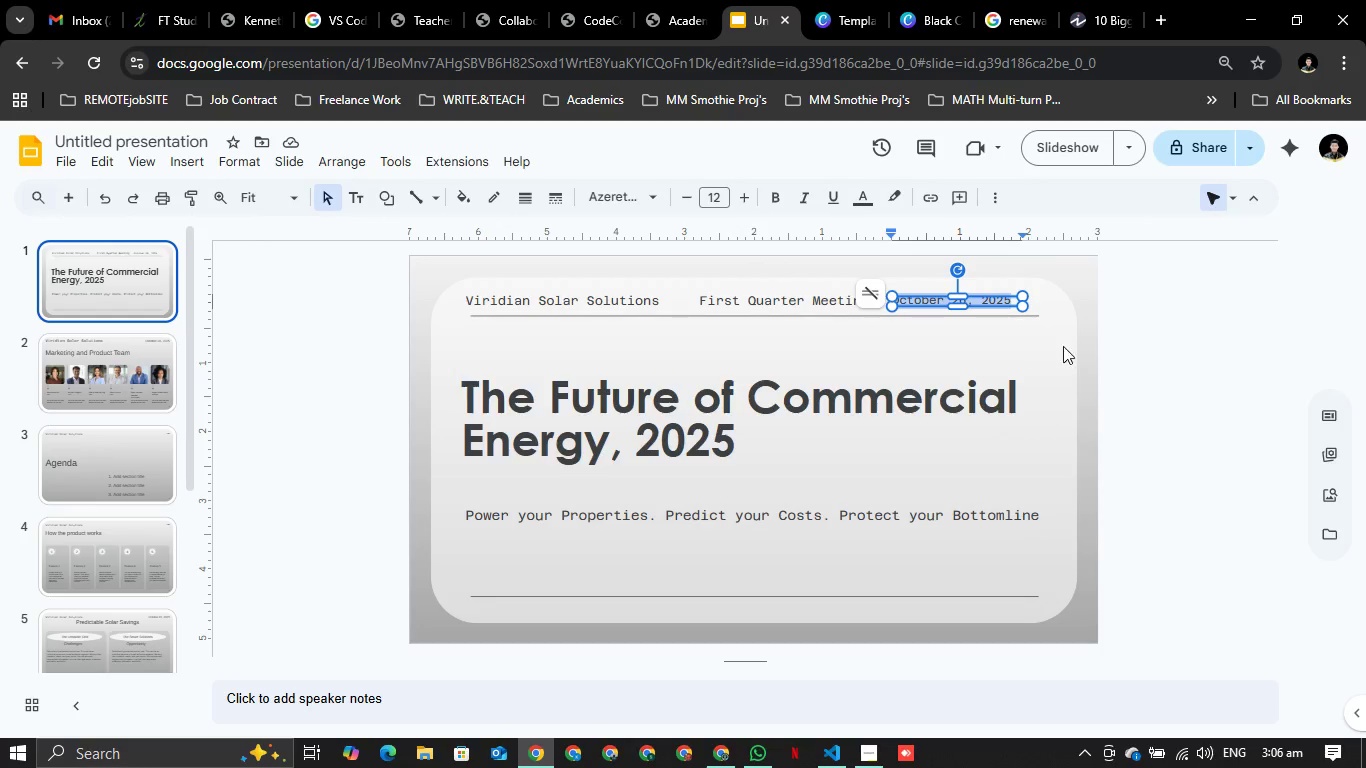 
key(Control+C)
 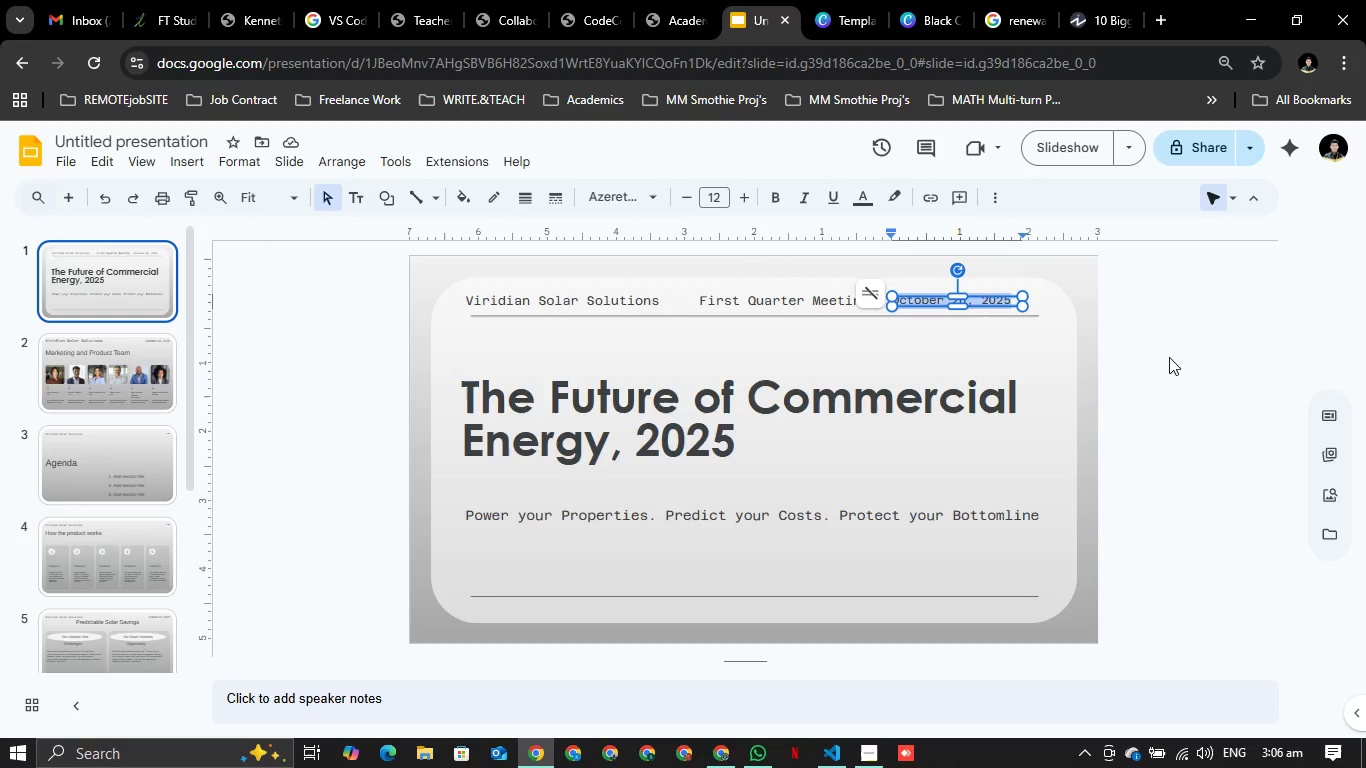 
left_click([1169, 357])
 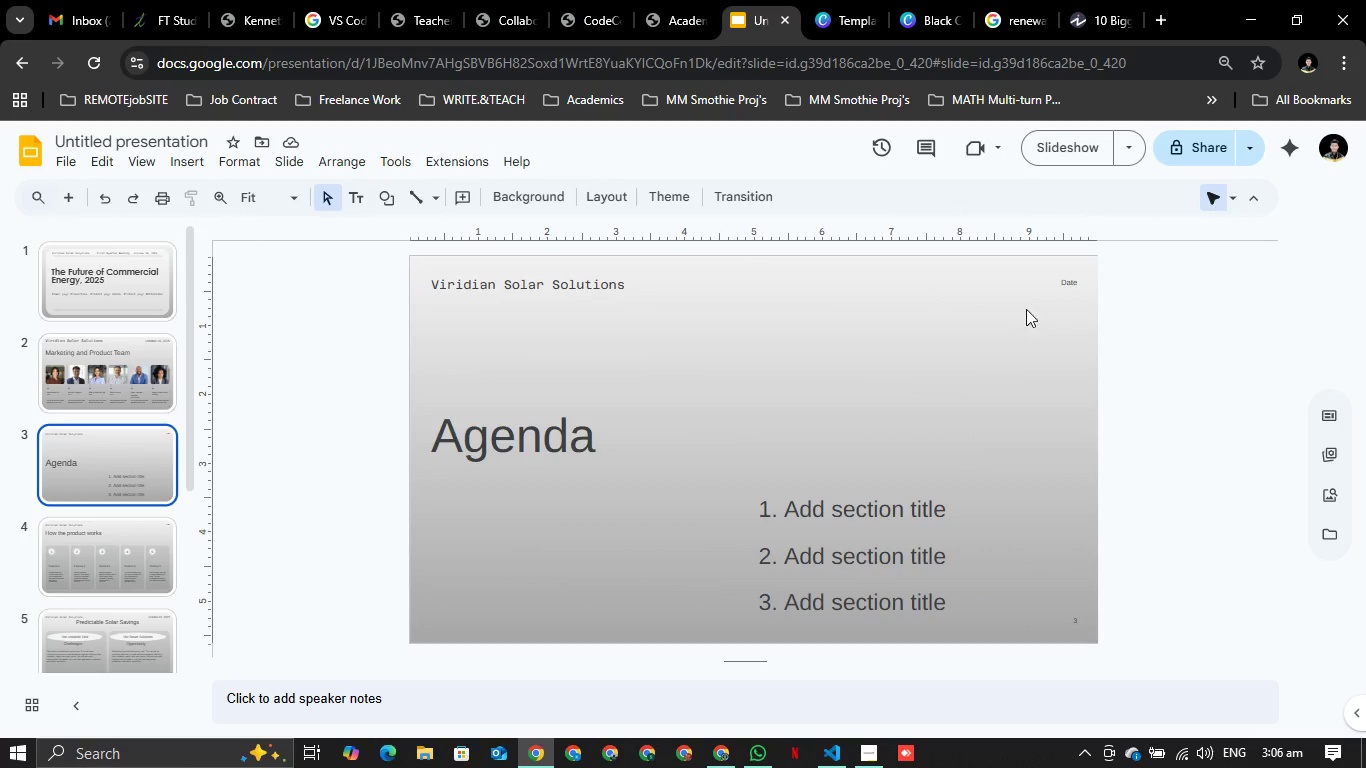 
double_click([1048, 276])
 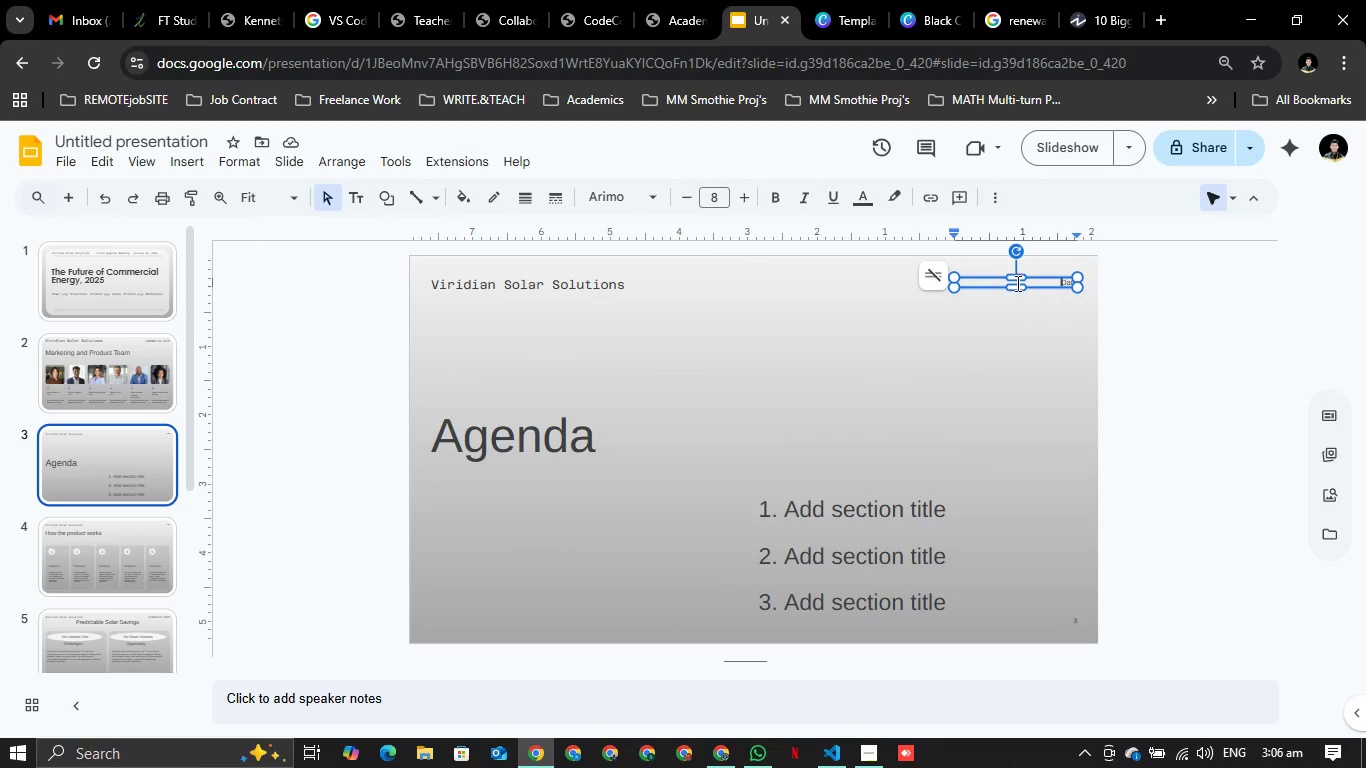 
left_click_drag(start_coordinate=[1016, 287], to_coordinate=[1025, 306])
 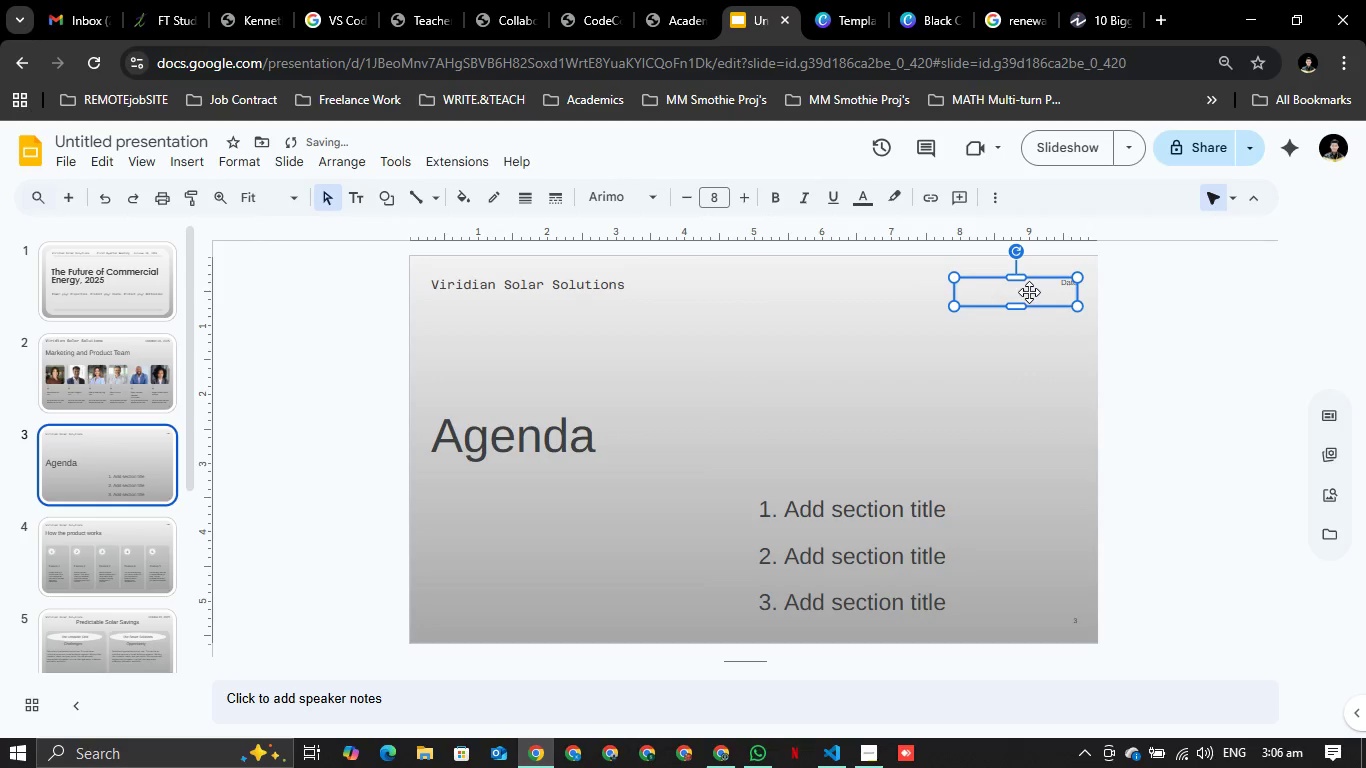 
triple_click([1032, 289])
 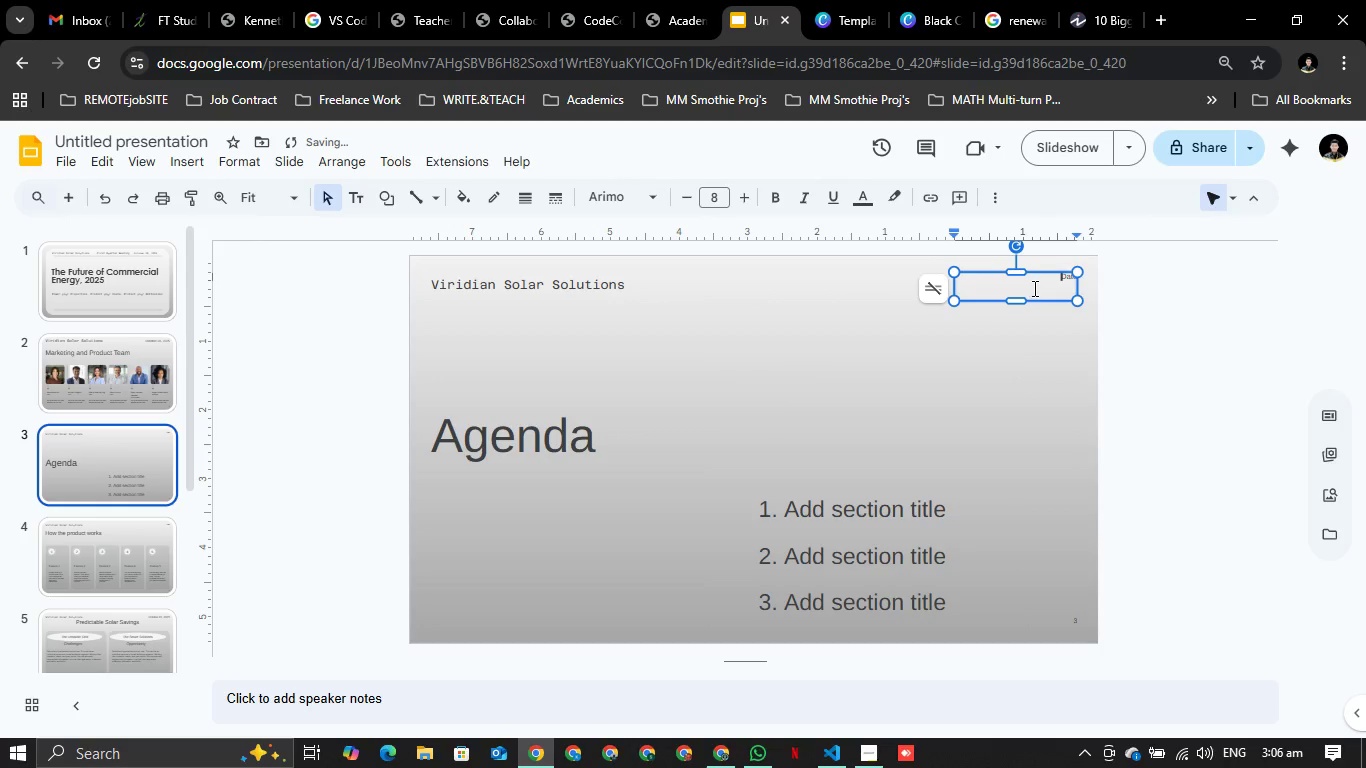 
key(Control+A)
 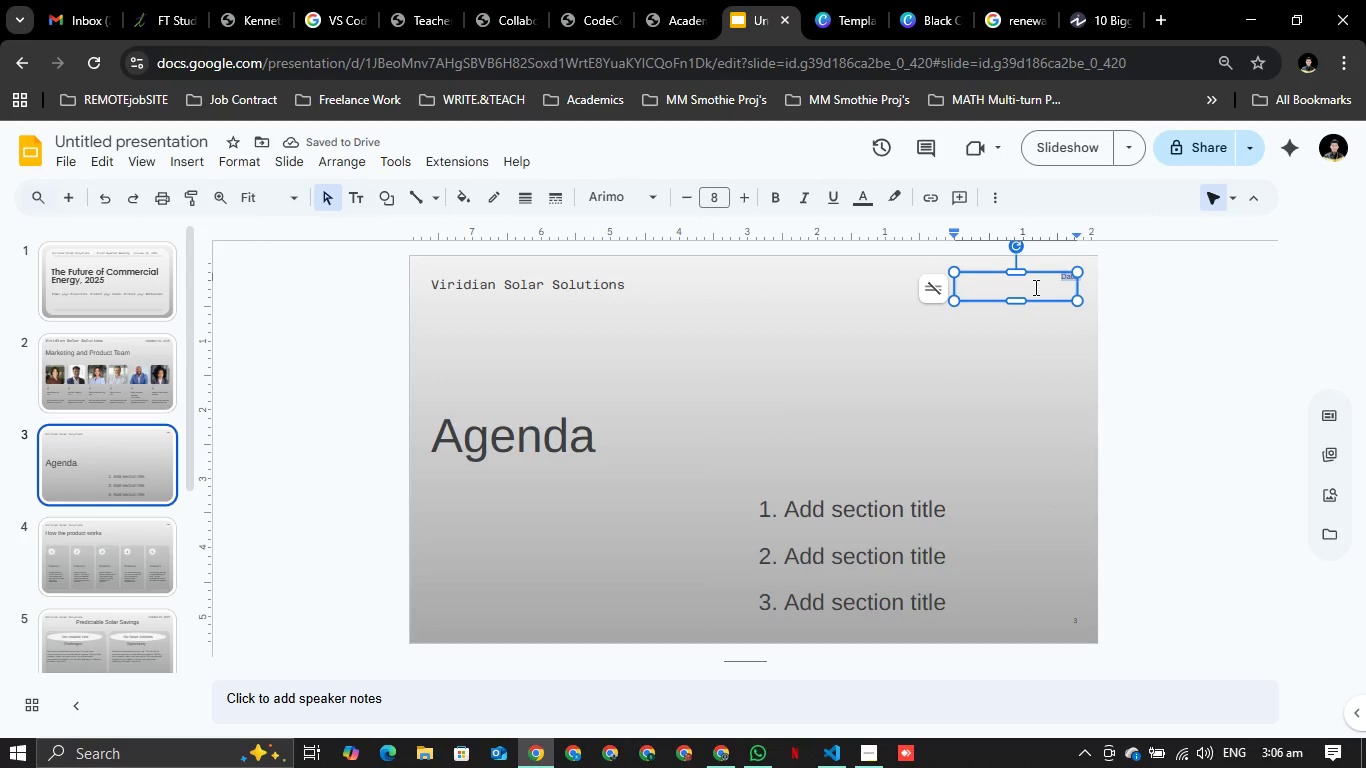 
key(Control+V)
 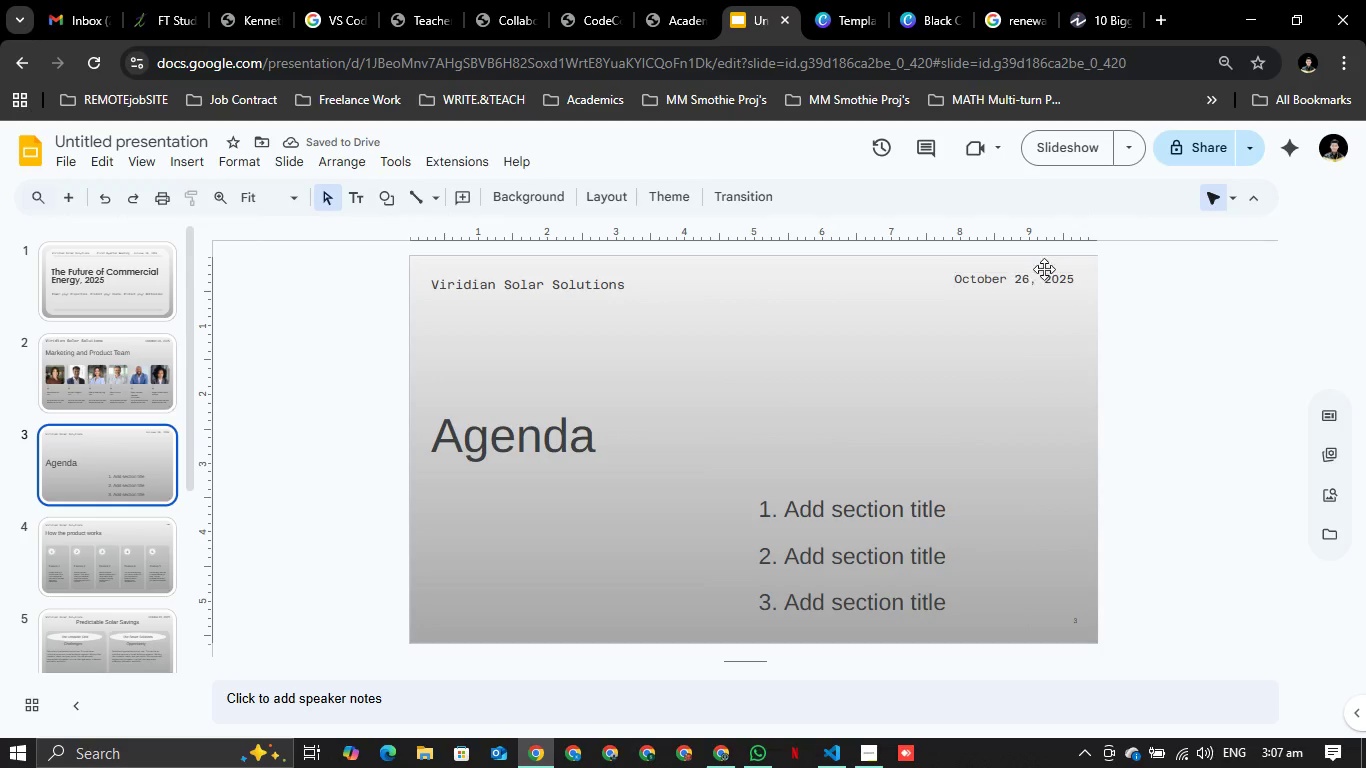 
left_click_drag(start_coordinate=[1035, 284], to_coordinate=[1024, 310])
 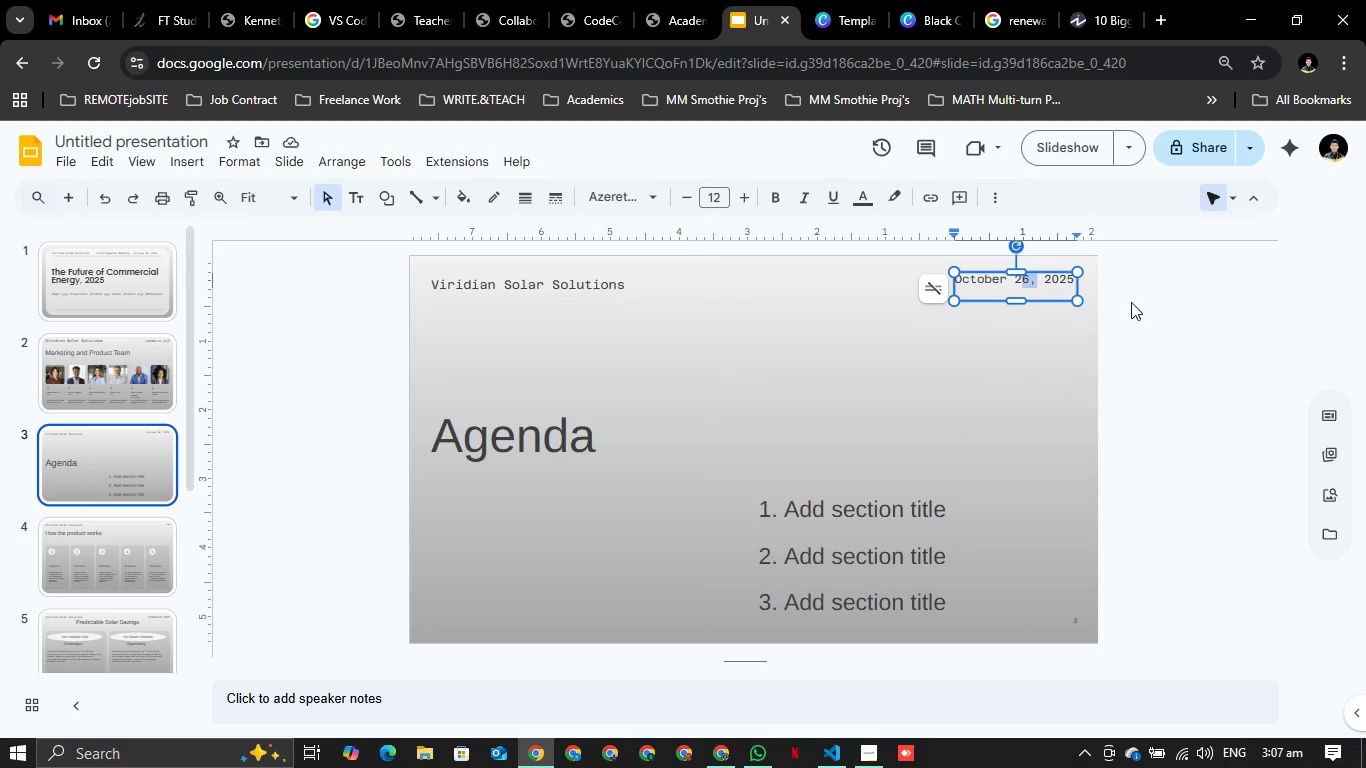 
left_click([1132, 302])
 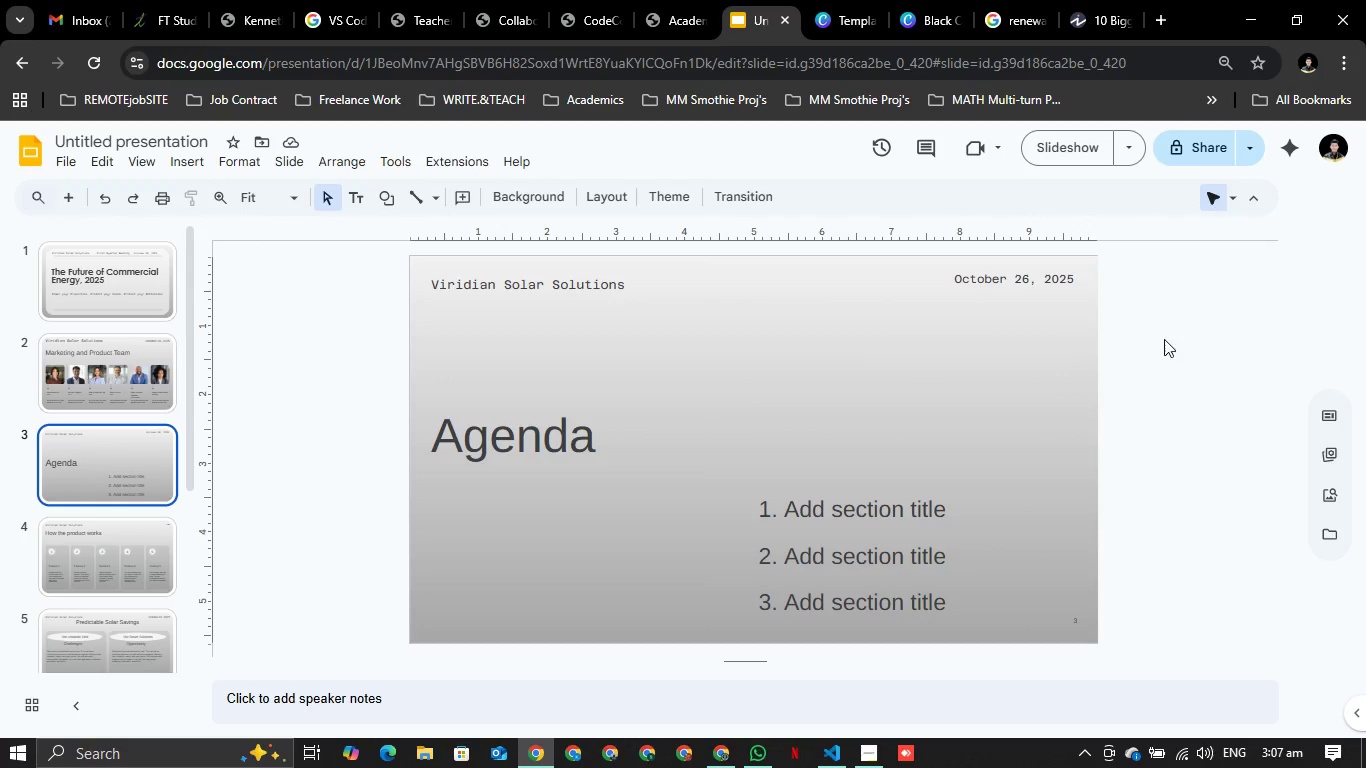 
wait(14.23)
 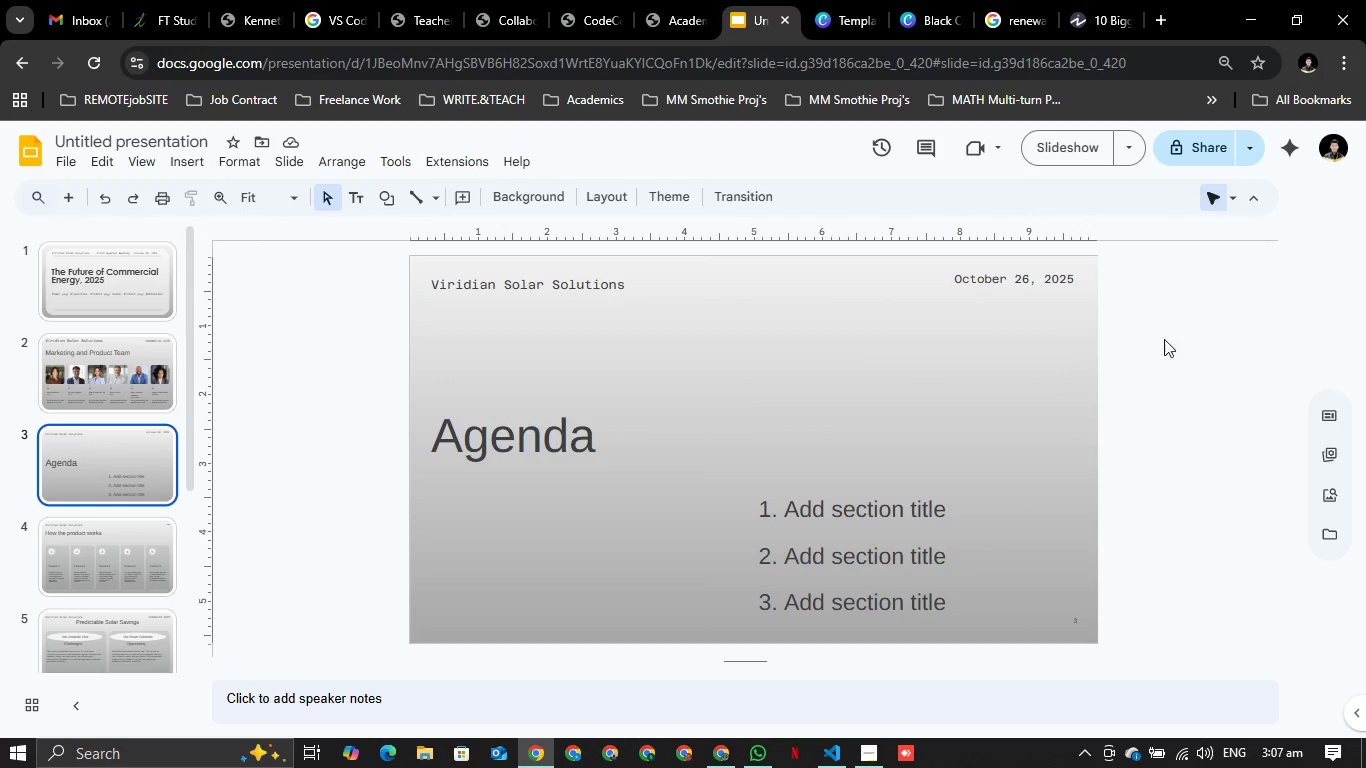 
double_click([1071, 286])
 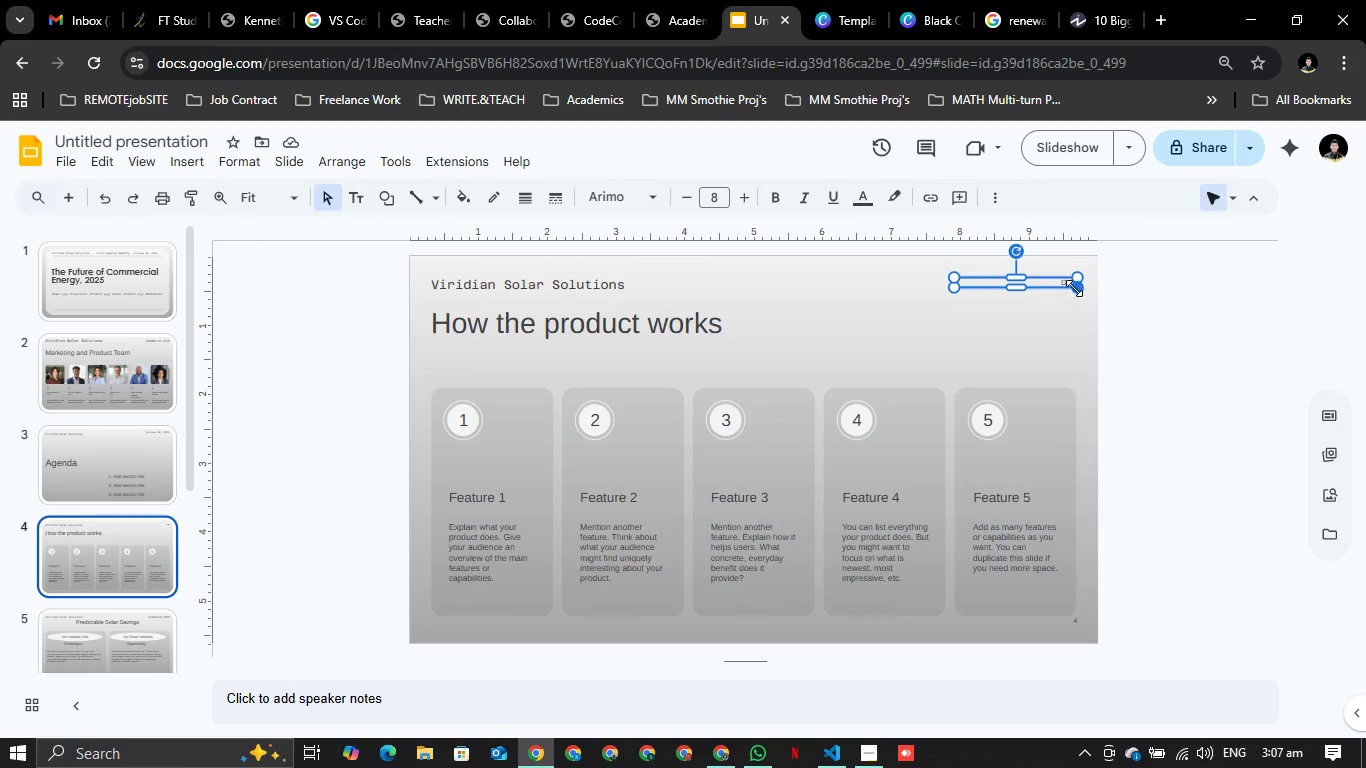 
key(Control+A)
 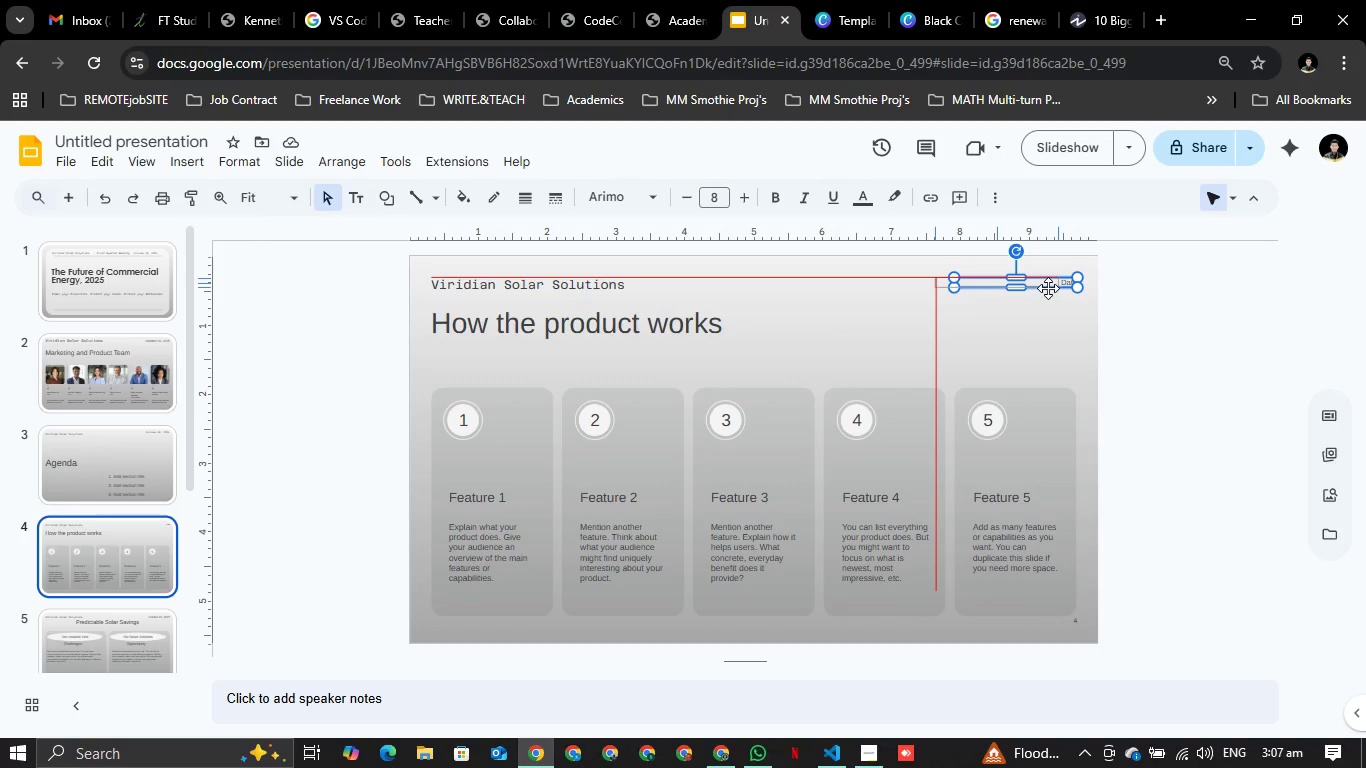 
wait(12.13)
 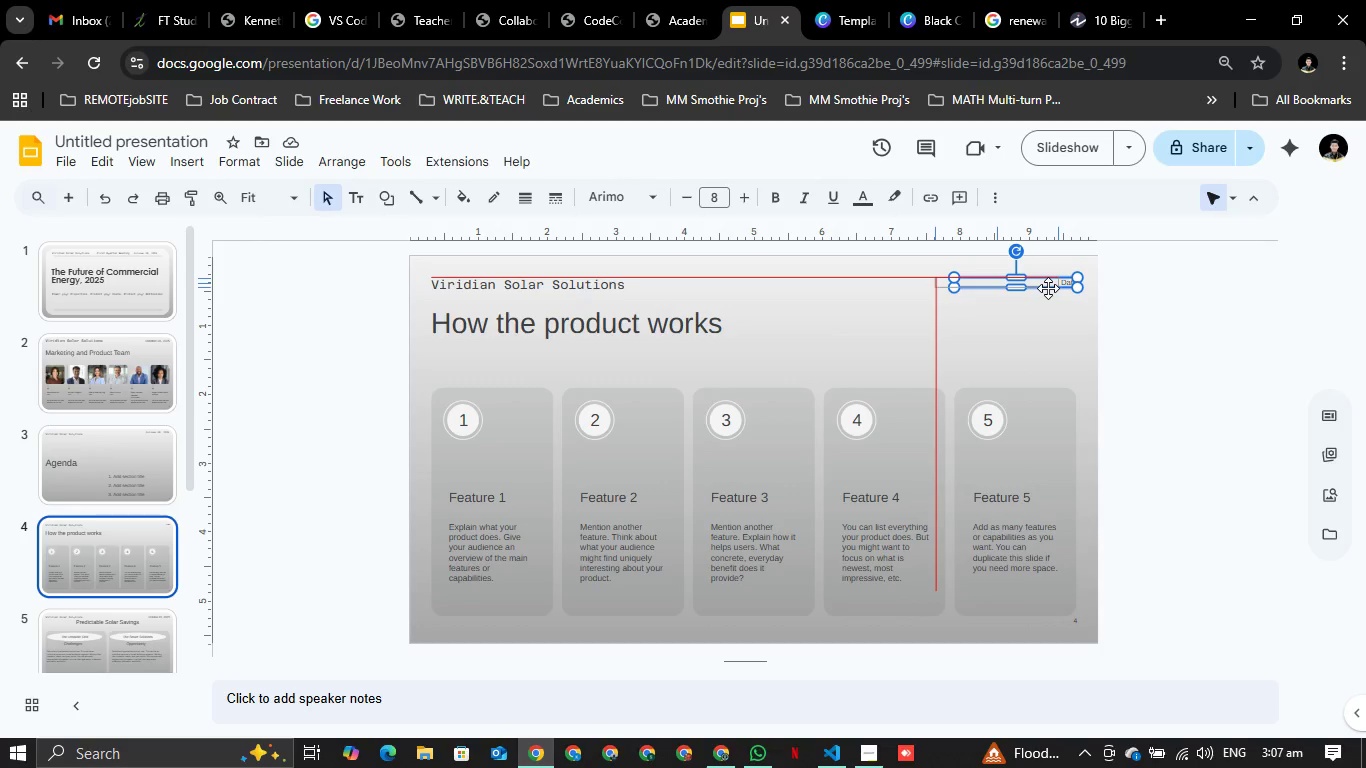 
left_click([1206, 293])
 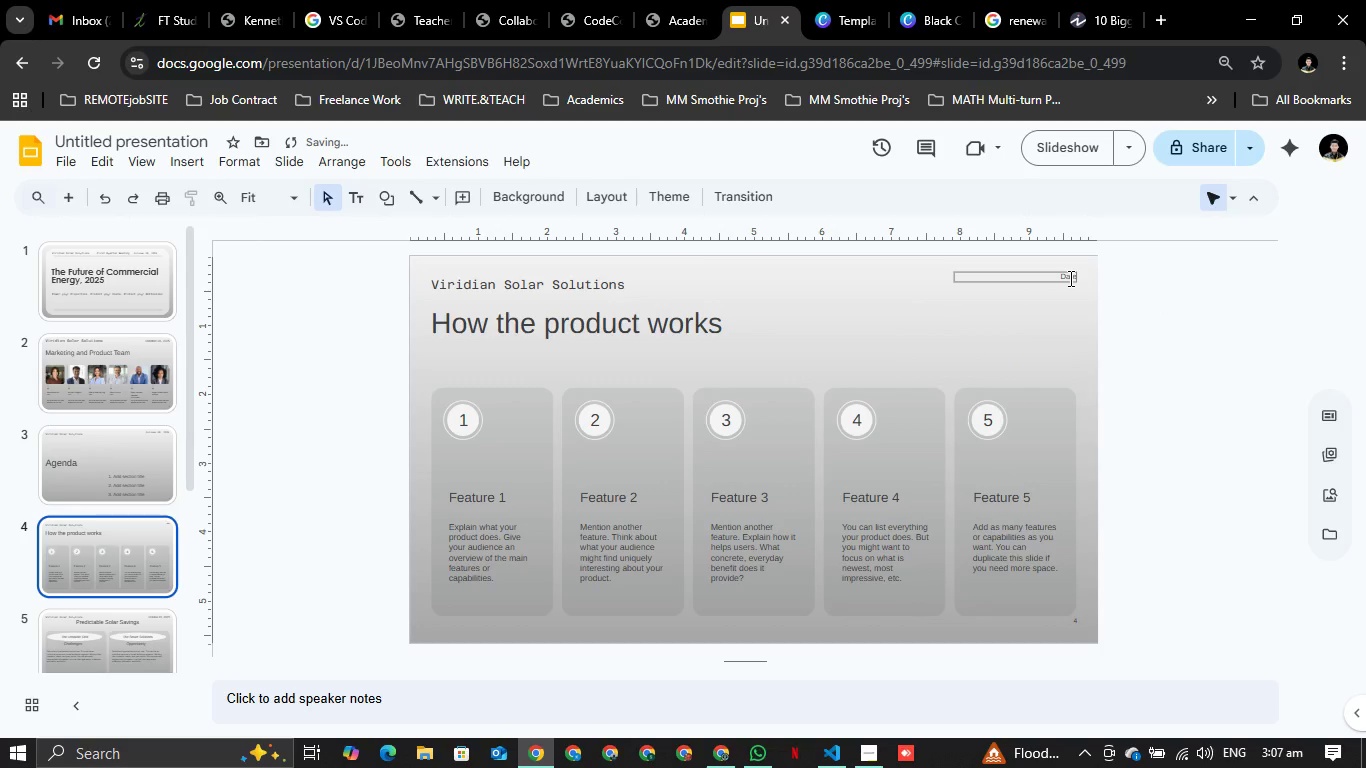 
double_click([1069, 278])
 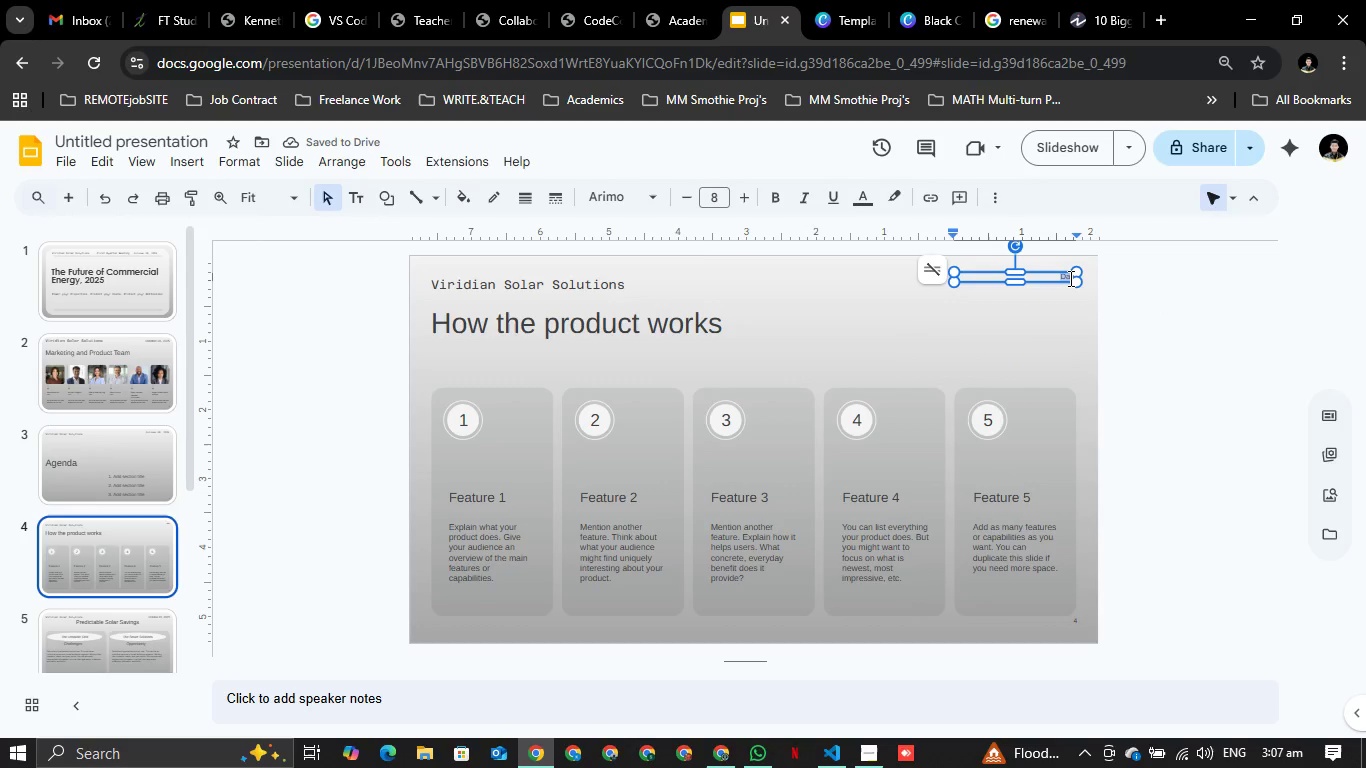 
left_click([1069, 278])
 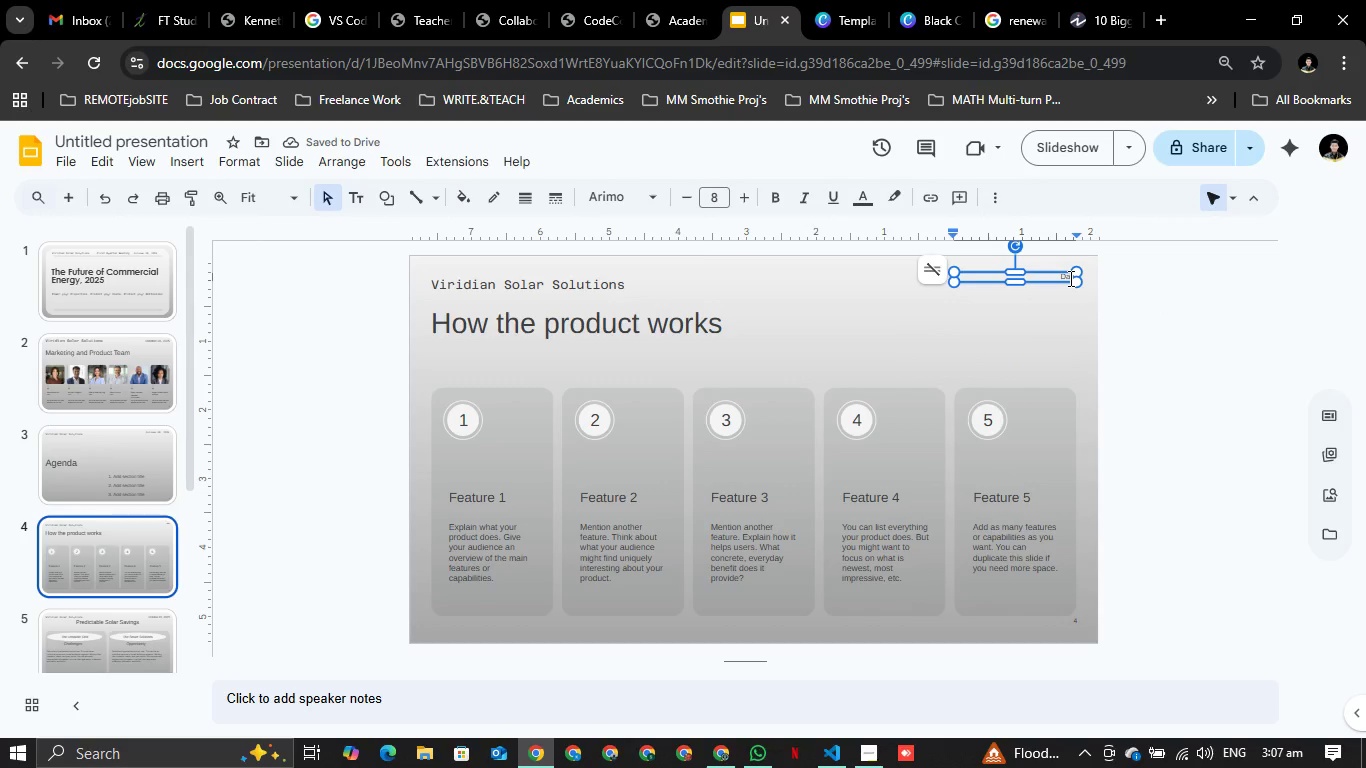 
left_click([1069, 278])
 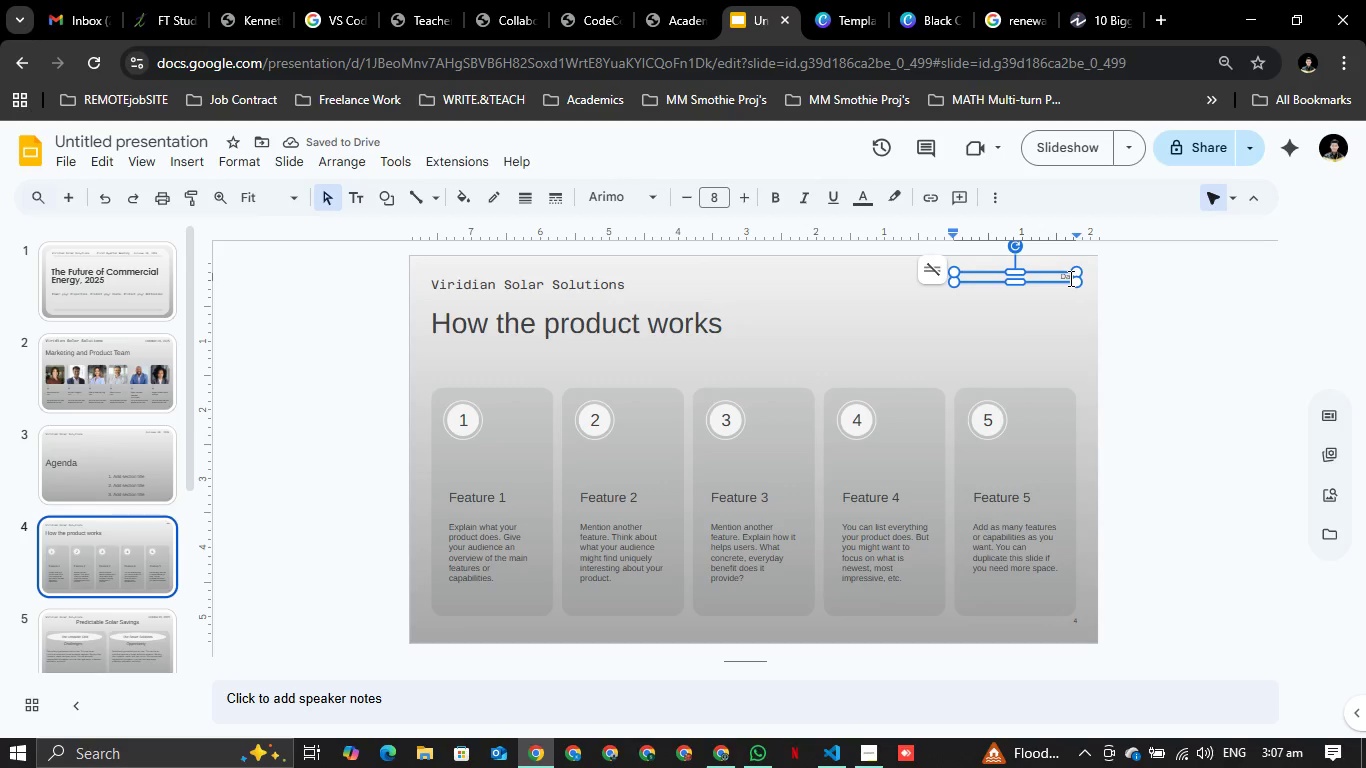 
key(Control+A)
 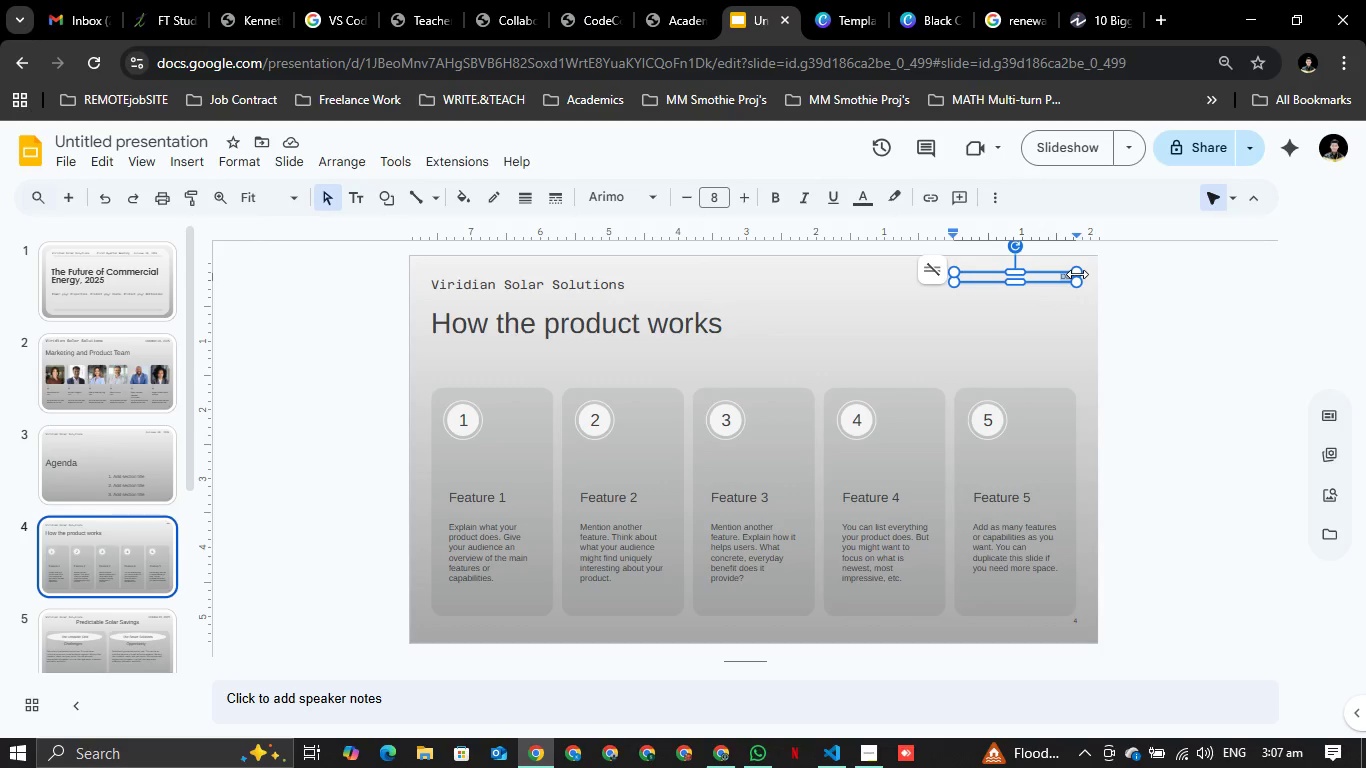 
key(Control+V)
 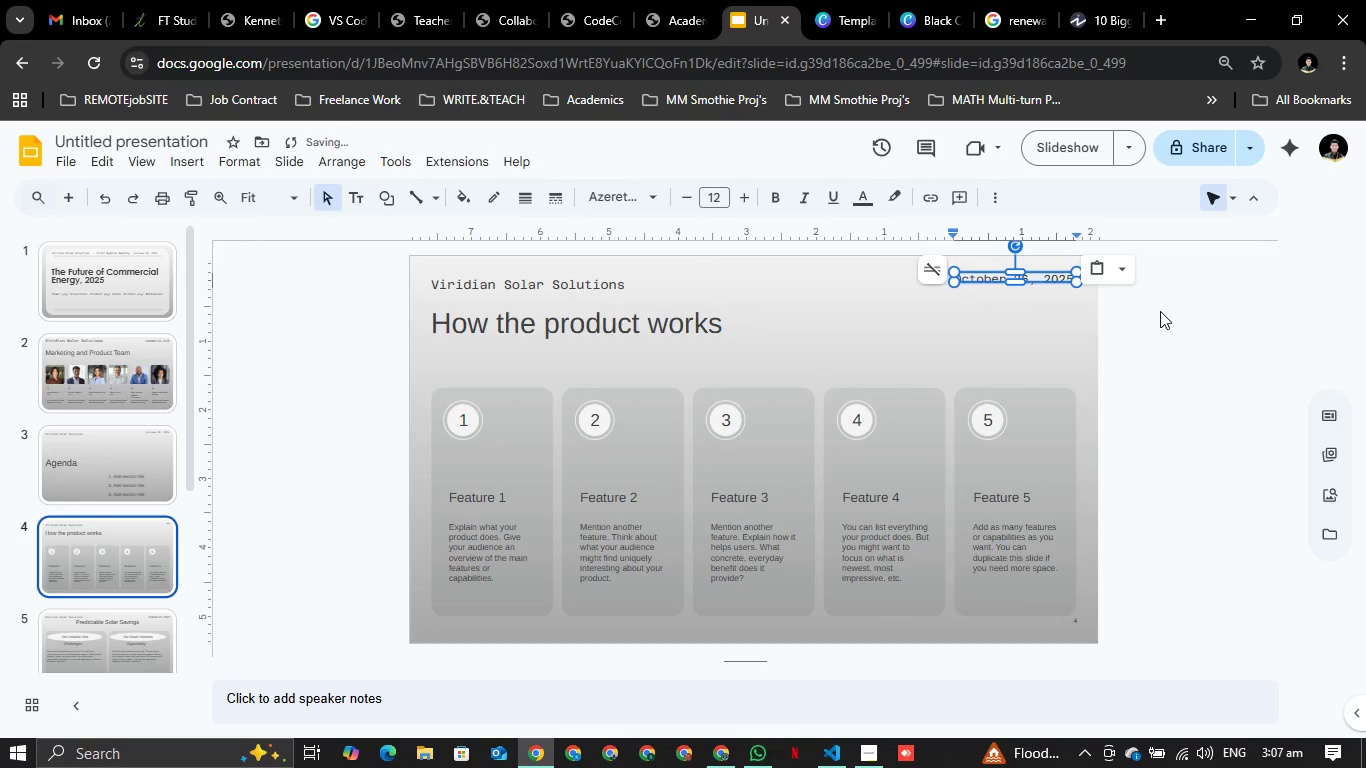 
left_click([1160, 311])
 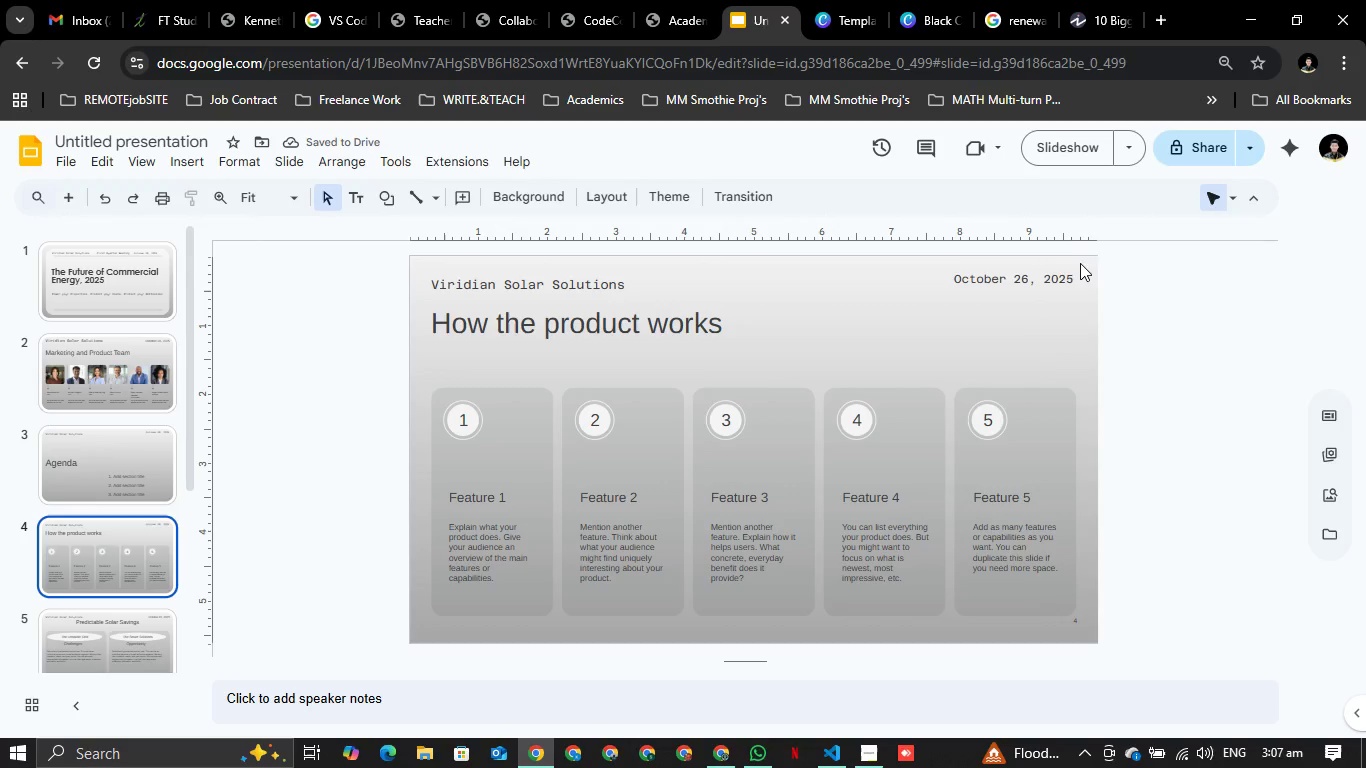 
left_click_drag(start_coordinate=[1067, 273], to_coordinate=[1060, 293])
 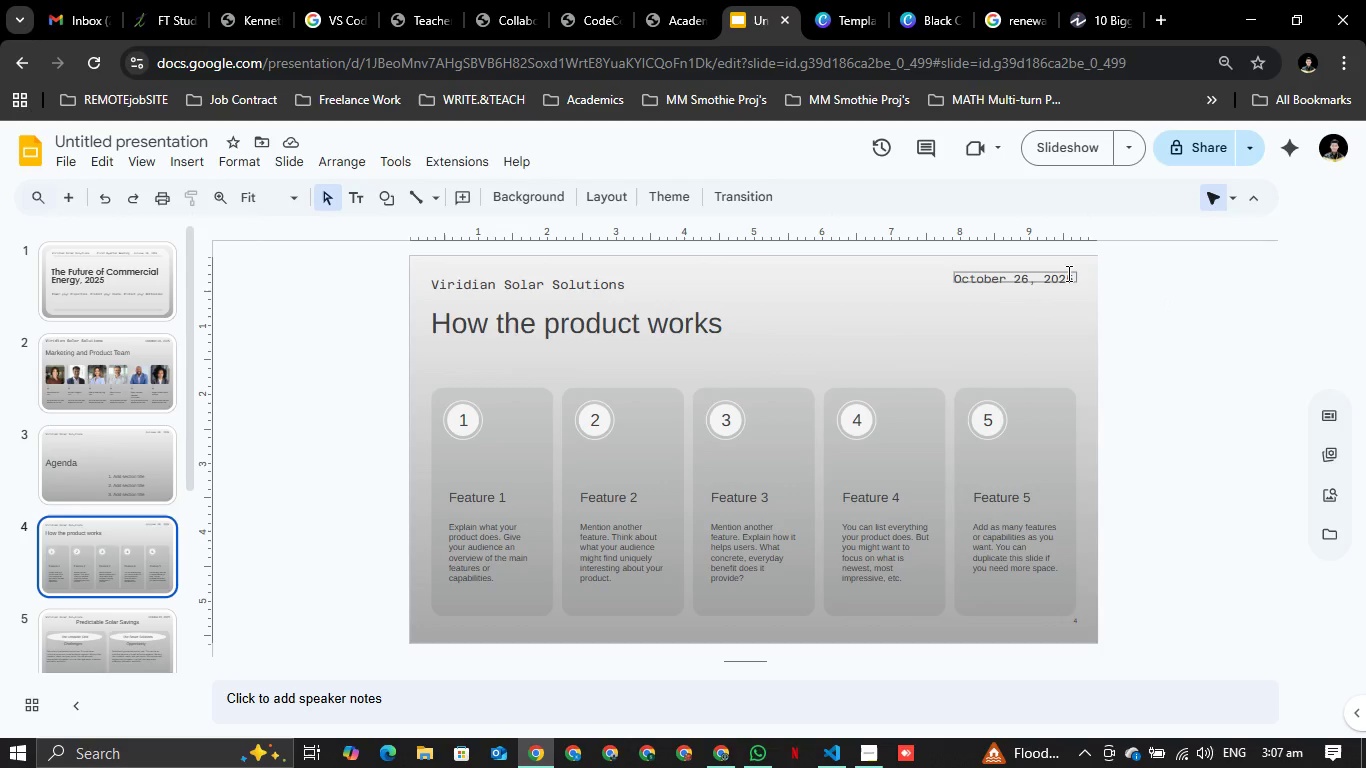 
left_click_drag(start_coordinate=[1073, 279], to_coordinate=[1051, 291])
 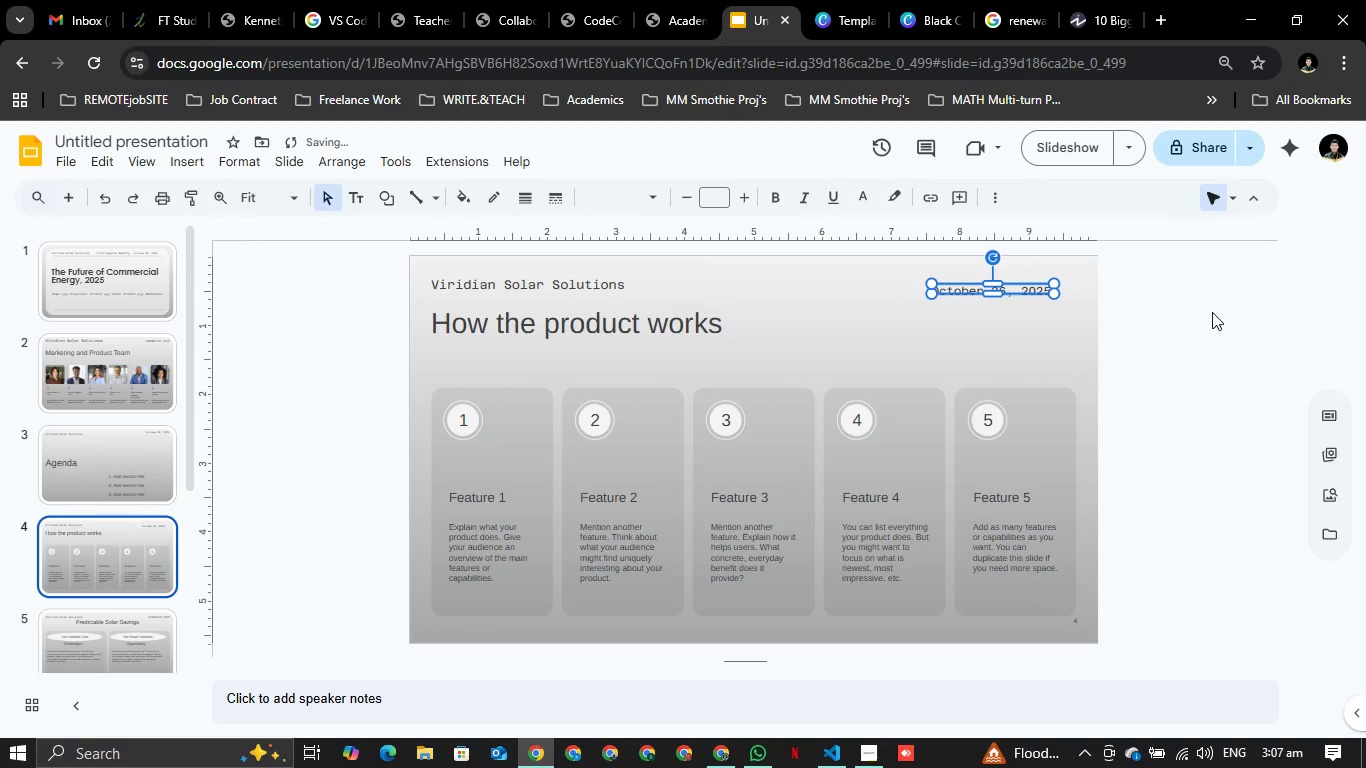 
left_click([1212, 312])
 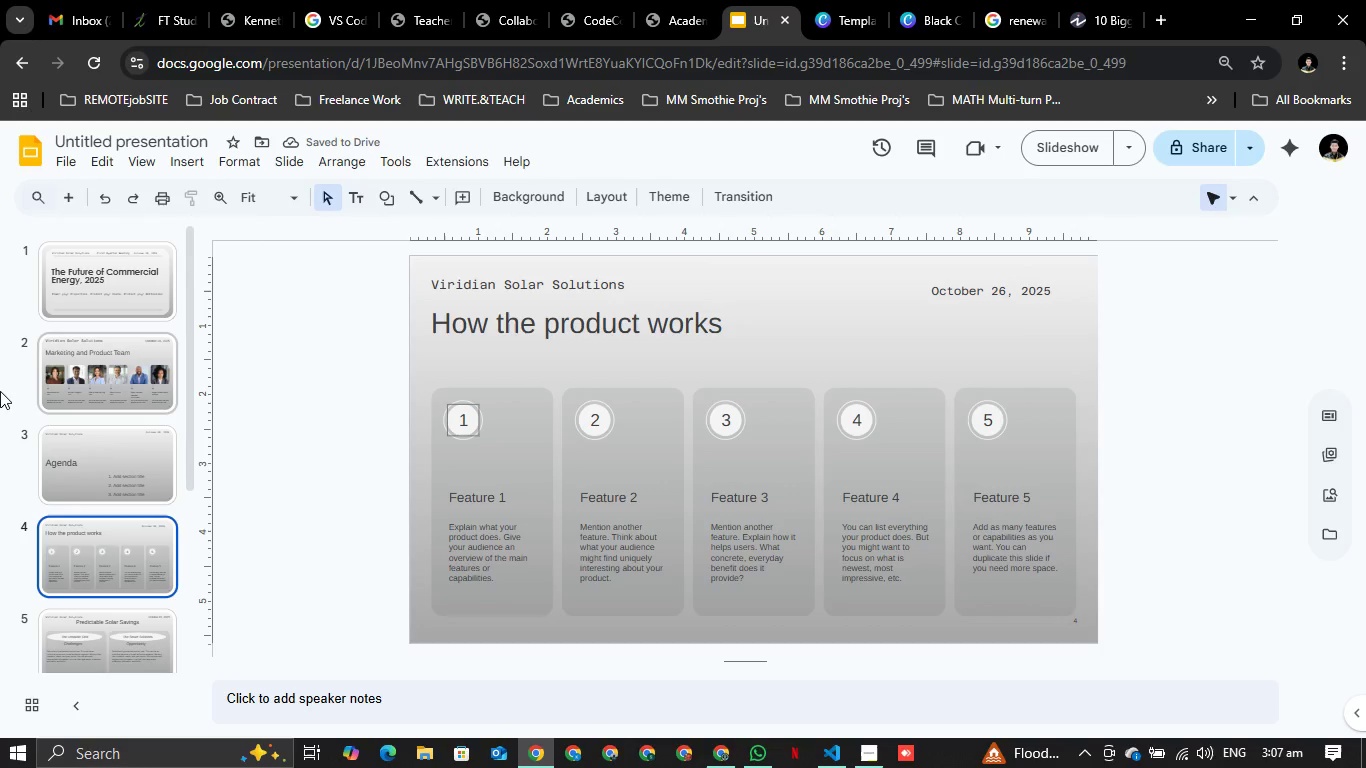 
scroll: coordinate [145, 364], scroll_direction: down, amount: 2.0
 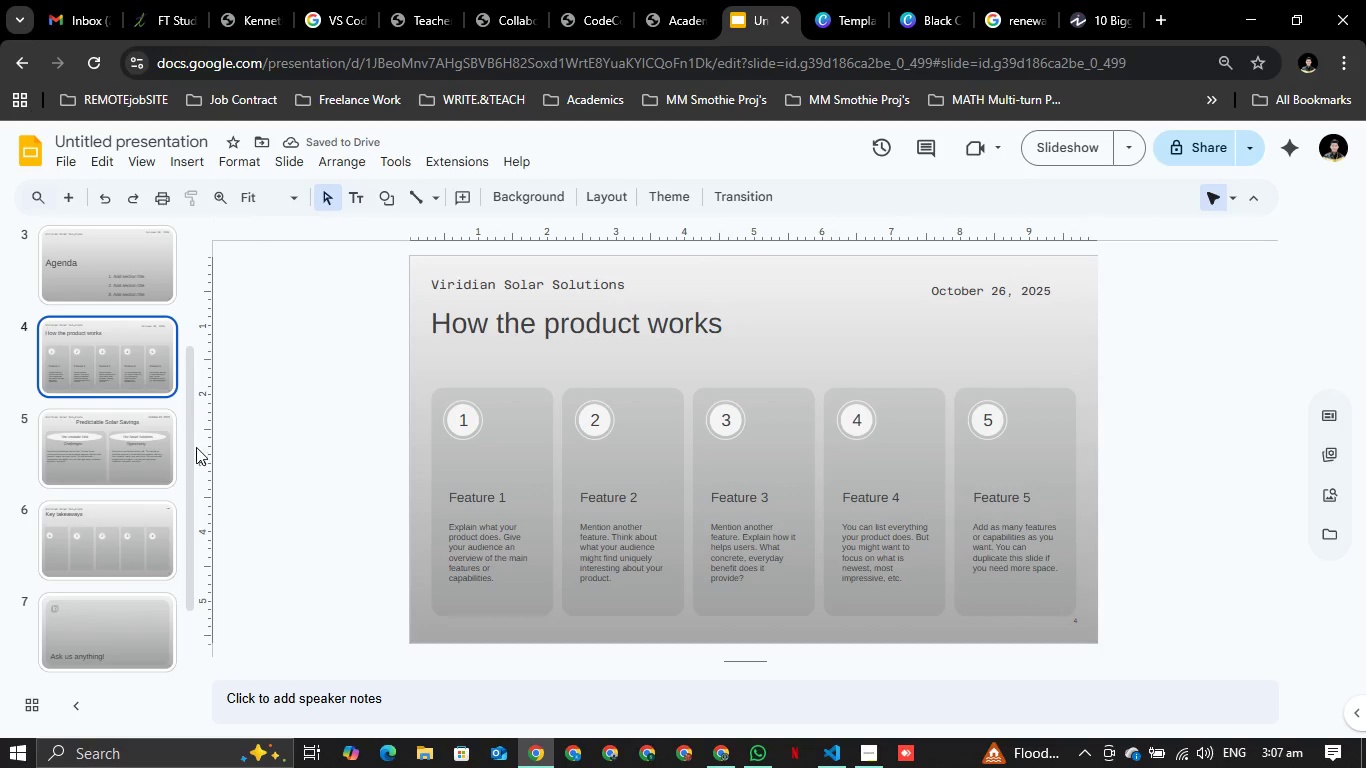 
left_click([134, 432])
 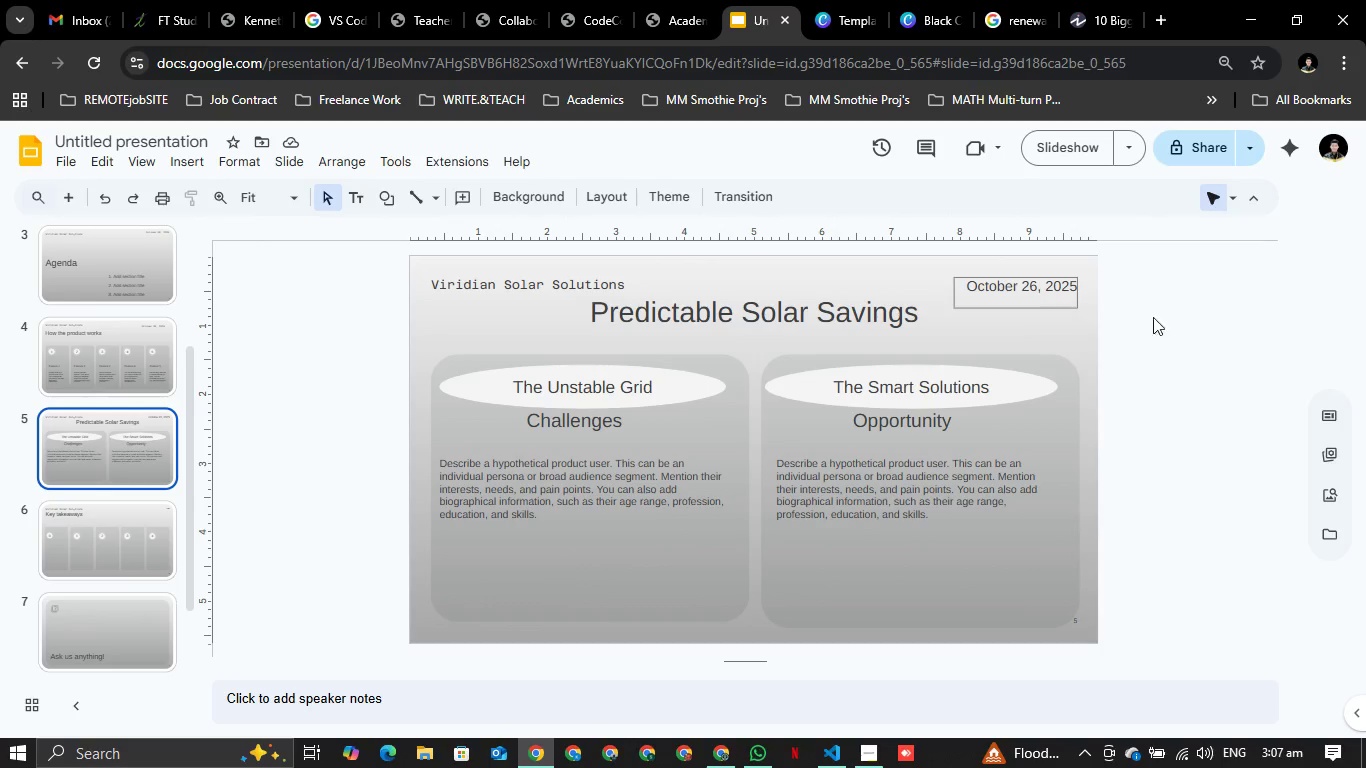 
left_click([1226, 316])
 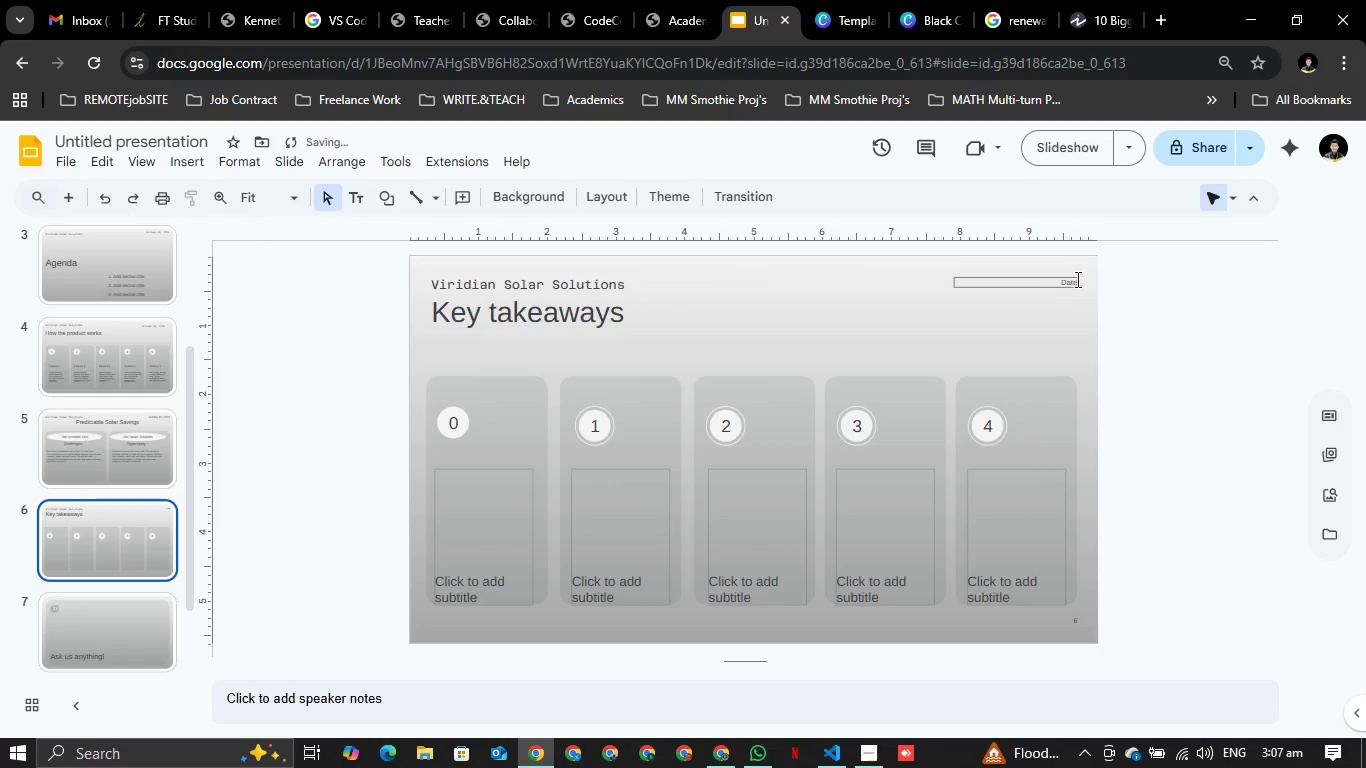 
double_click([1073, 276])
 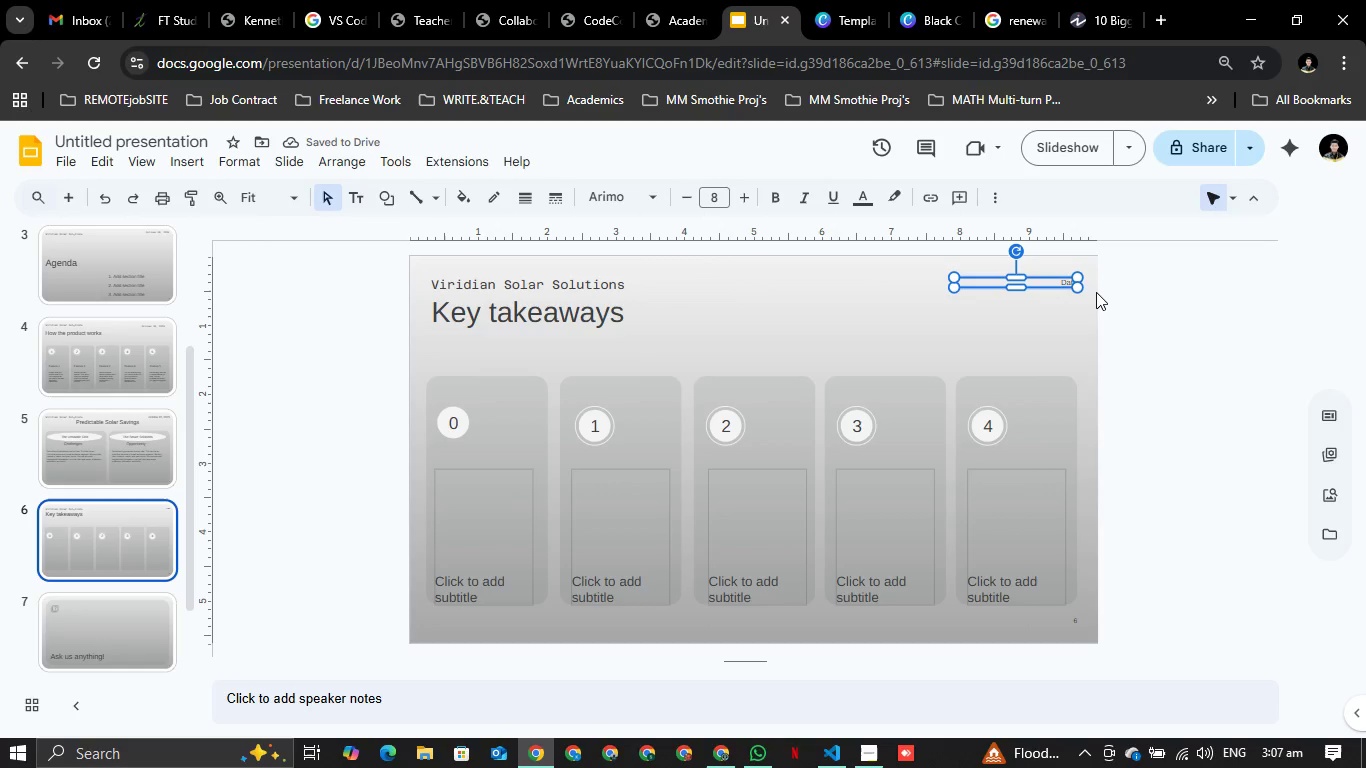 
key(Control+A)
 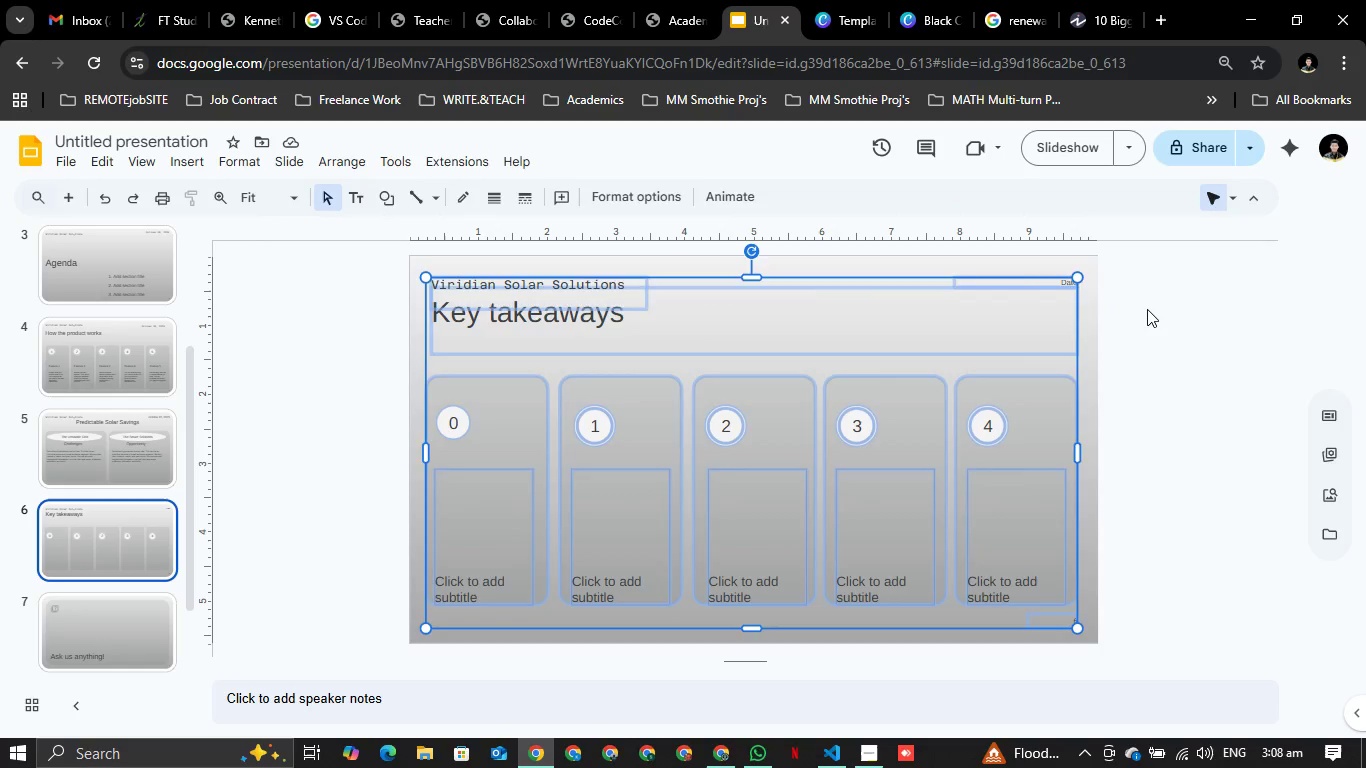 
left_click([1155, 309])
 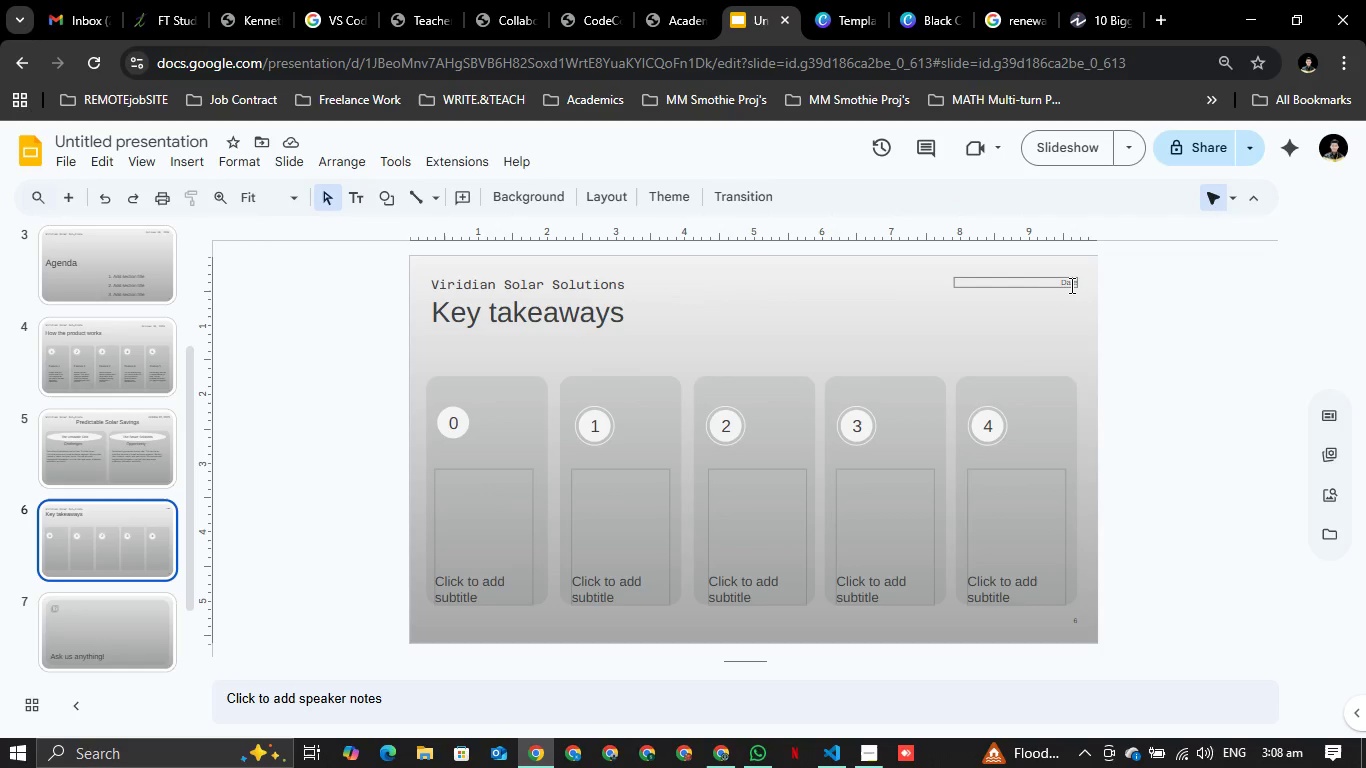 
left_click([1075, 286])
 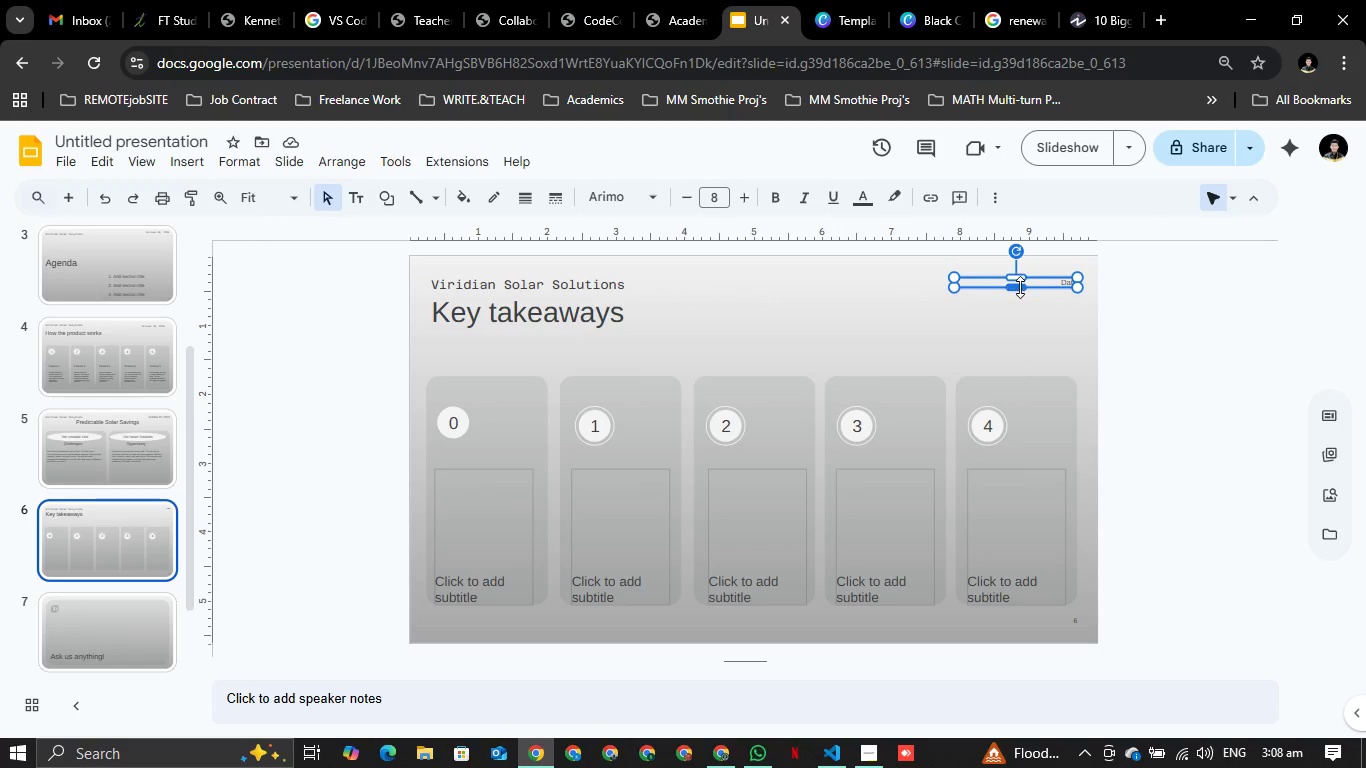 
left_click_drag(start_coordinate=[1020, 287], to_coordinate=[1023, 316])
 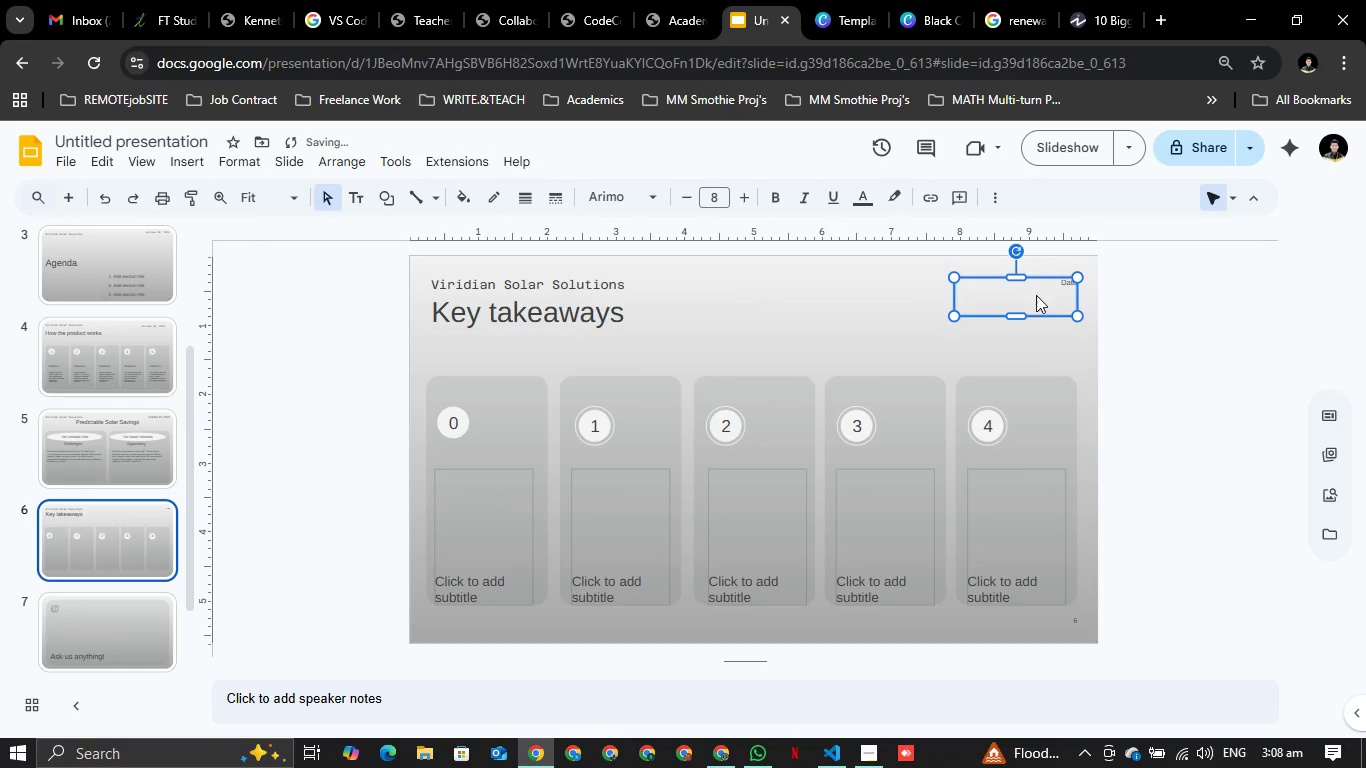 
double_click([1036, 295])
 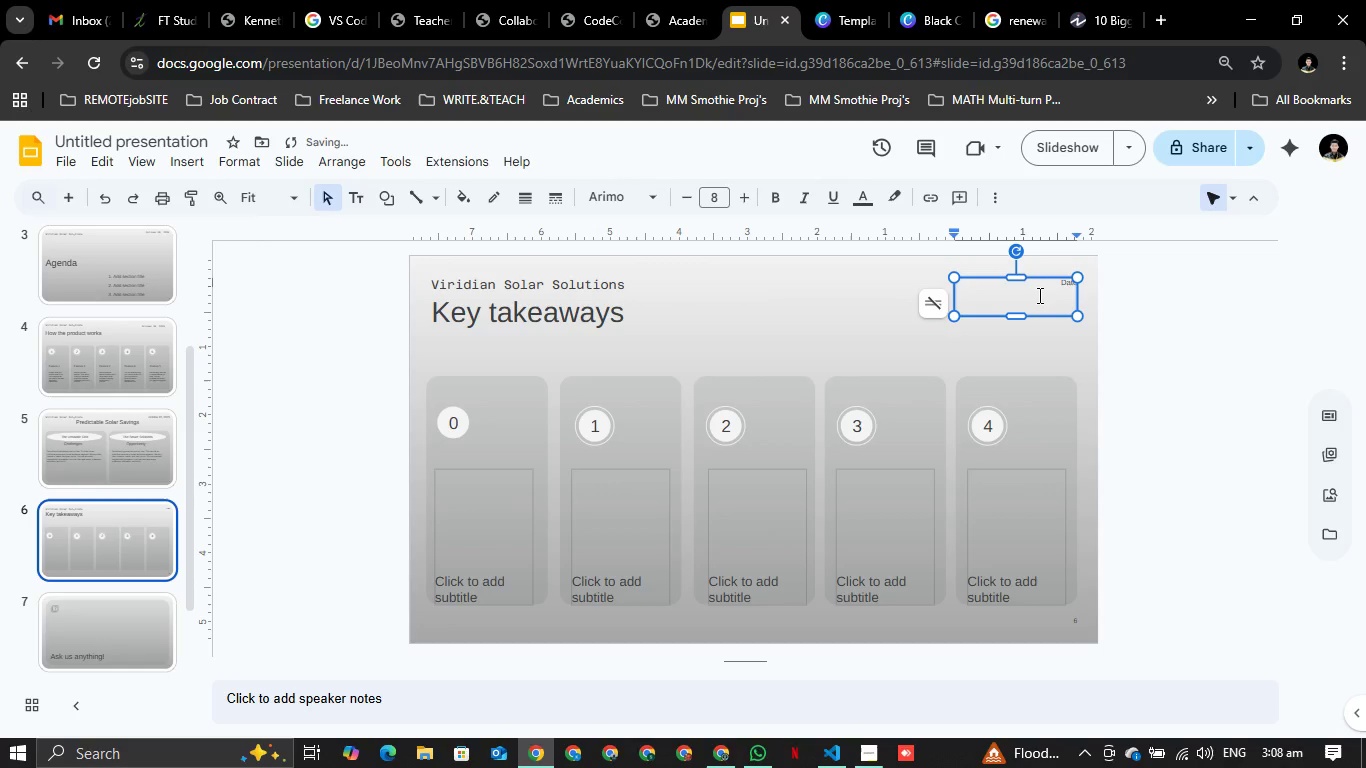 
key(Control+A)
 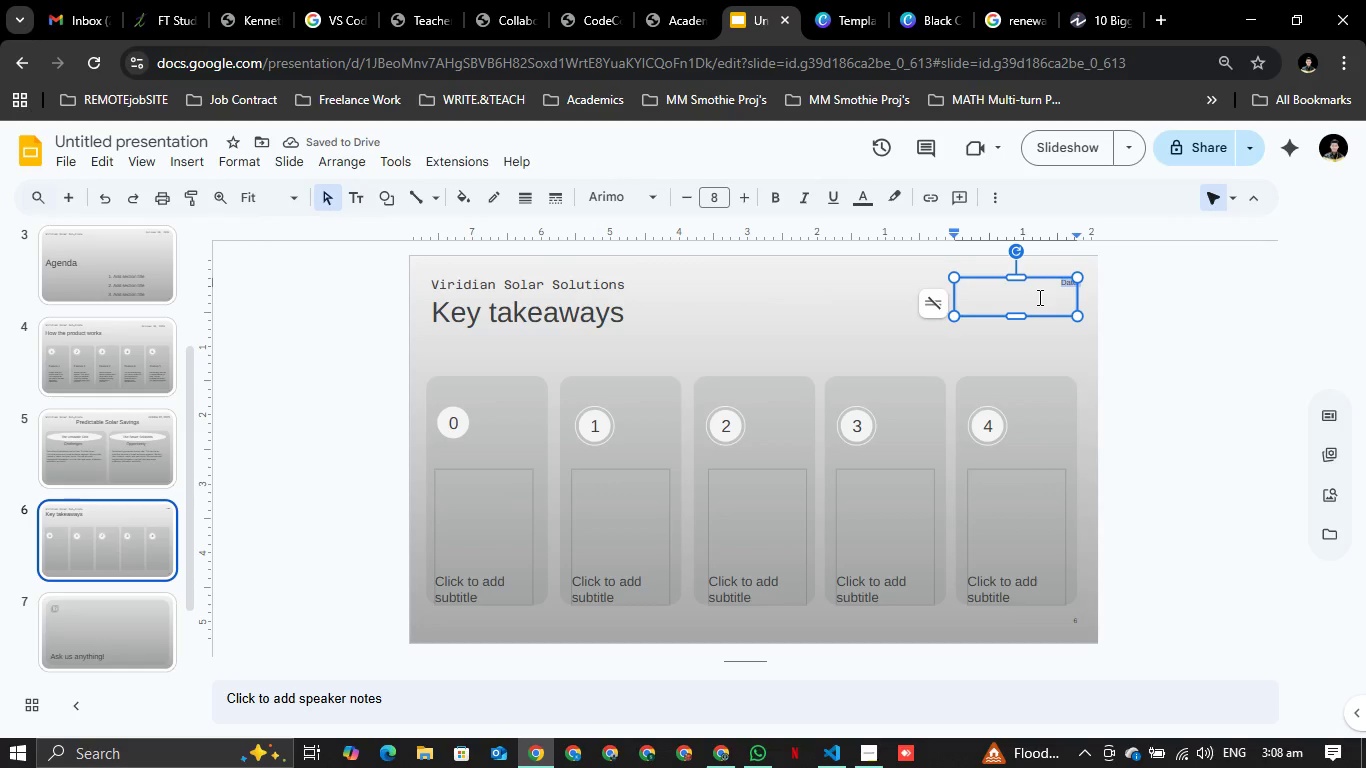 
key(Control+V)
 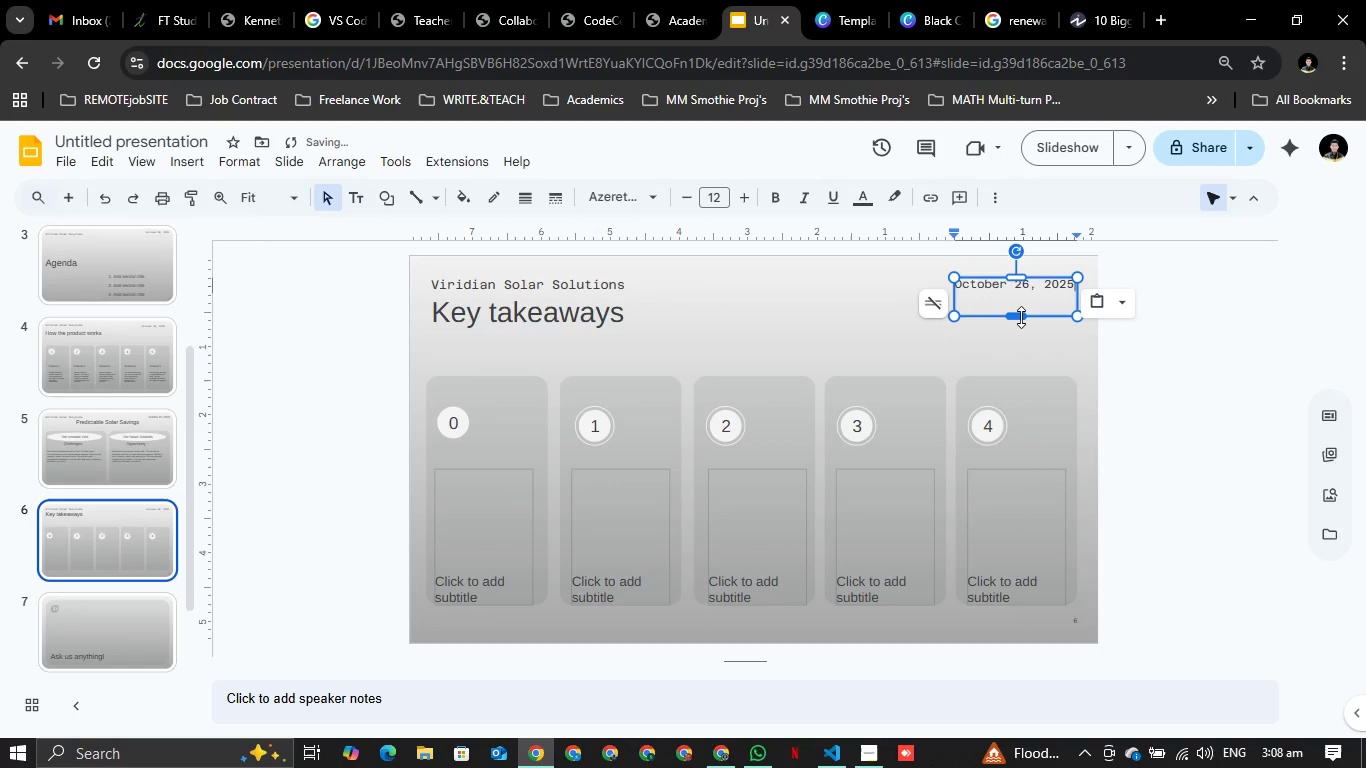 
left_click_drag(start_coordinate=[1022, 309], to_coordinate=[1028, 284])
 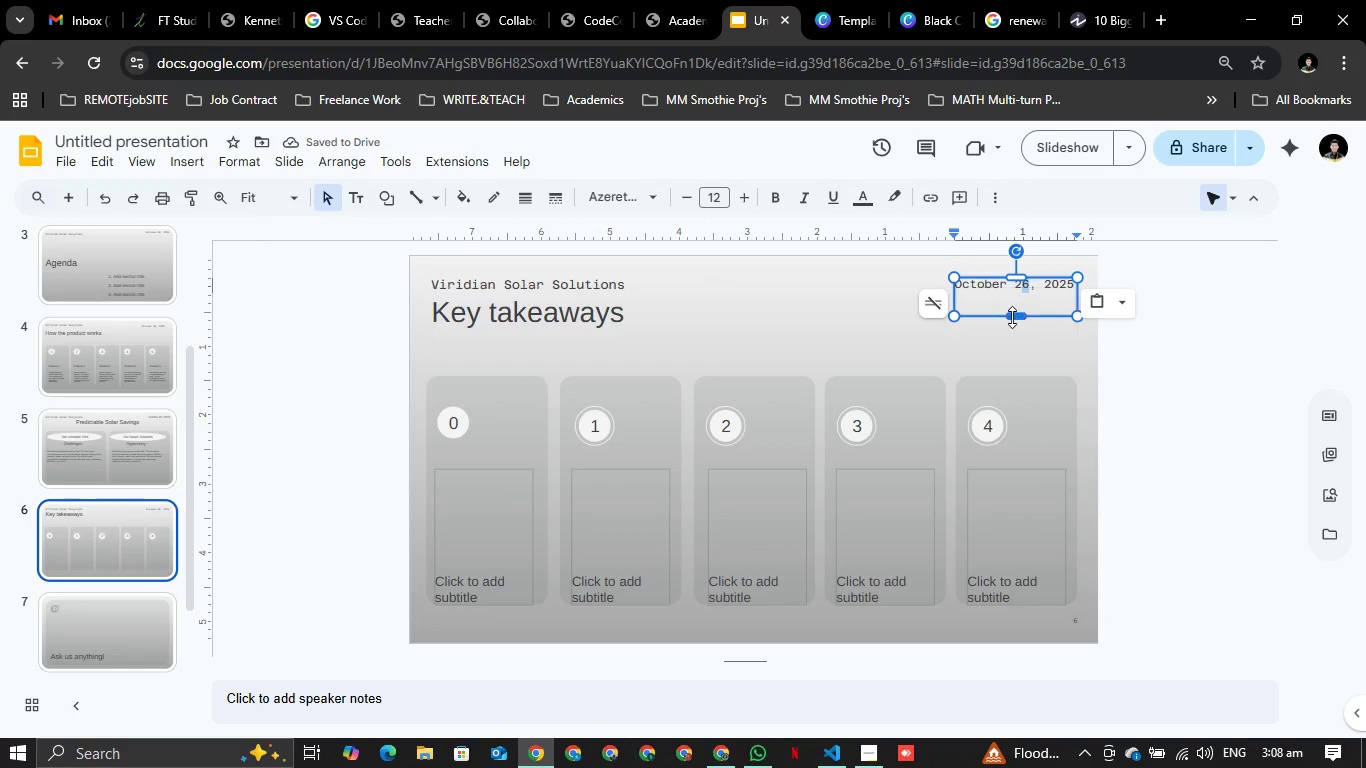 
left_click_drag(start_coordinate=[1017, 316], to_coordinate=[1023, 290])
 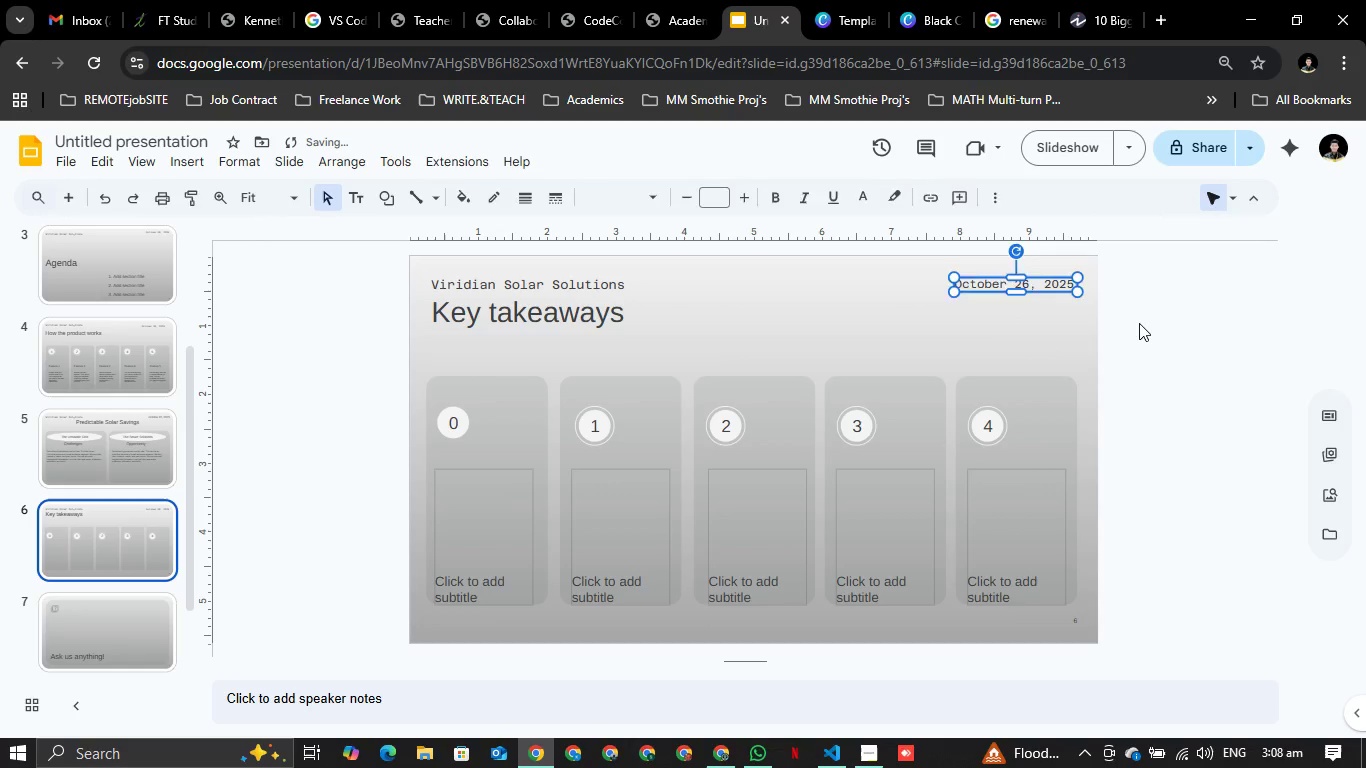 
left_click([1139, 323])
 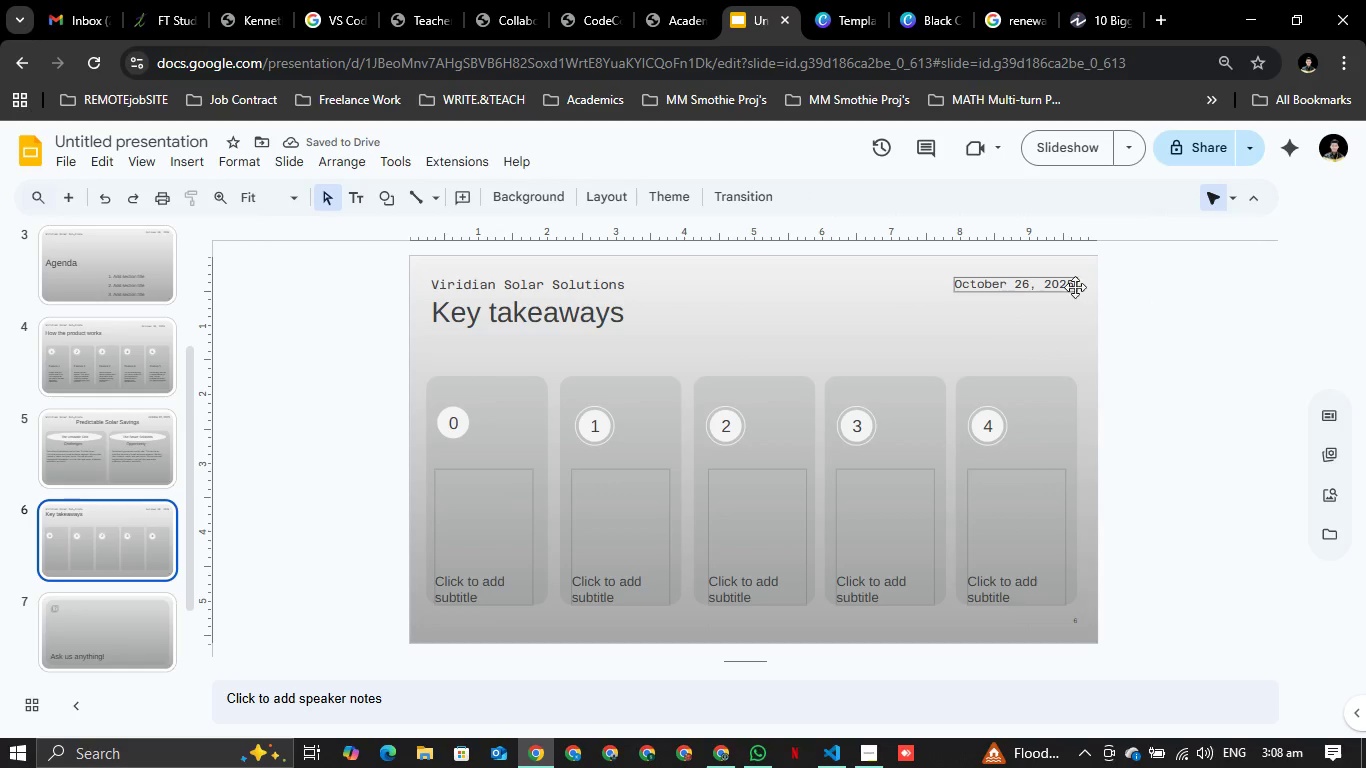 
left_click_drag(start_coordinate=[1079, 289], to_coordinate=[1072, 305])
 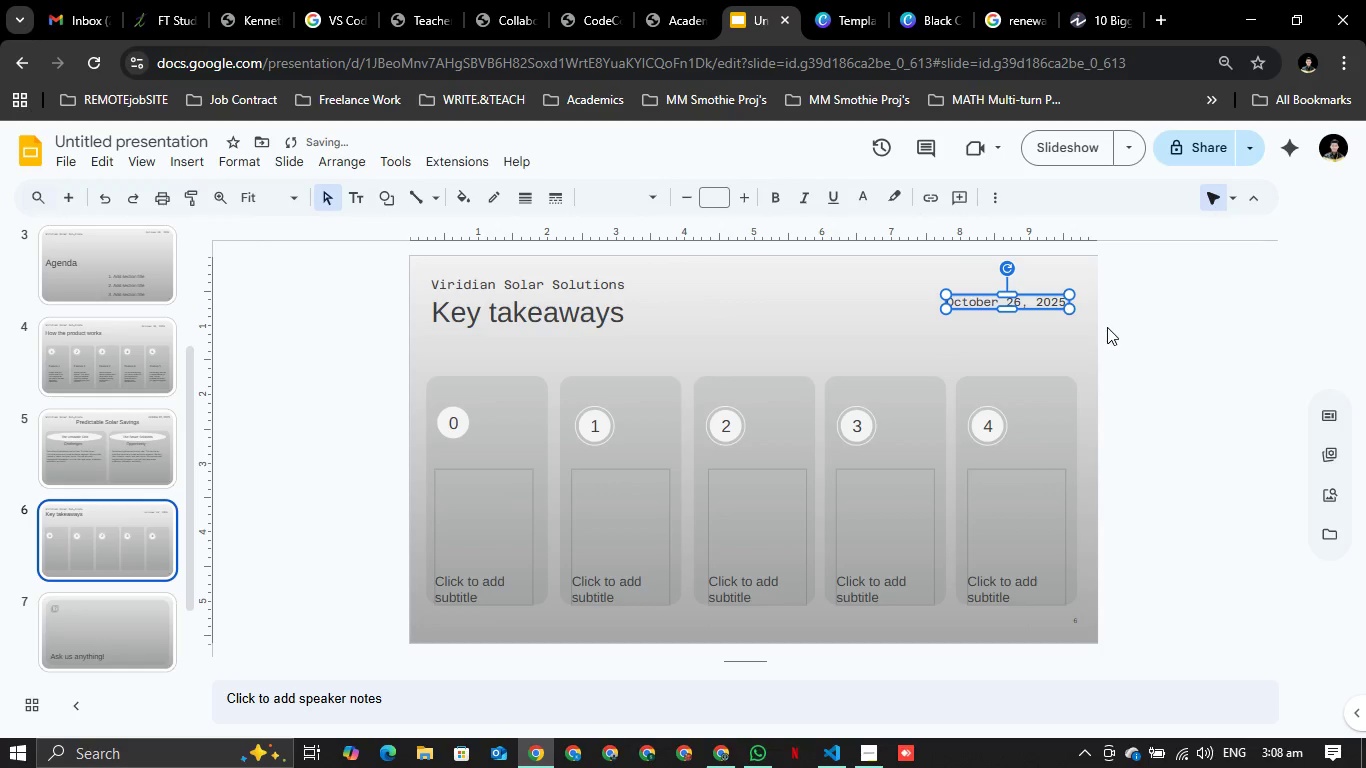 
key(Control+Z)
 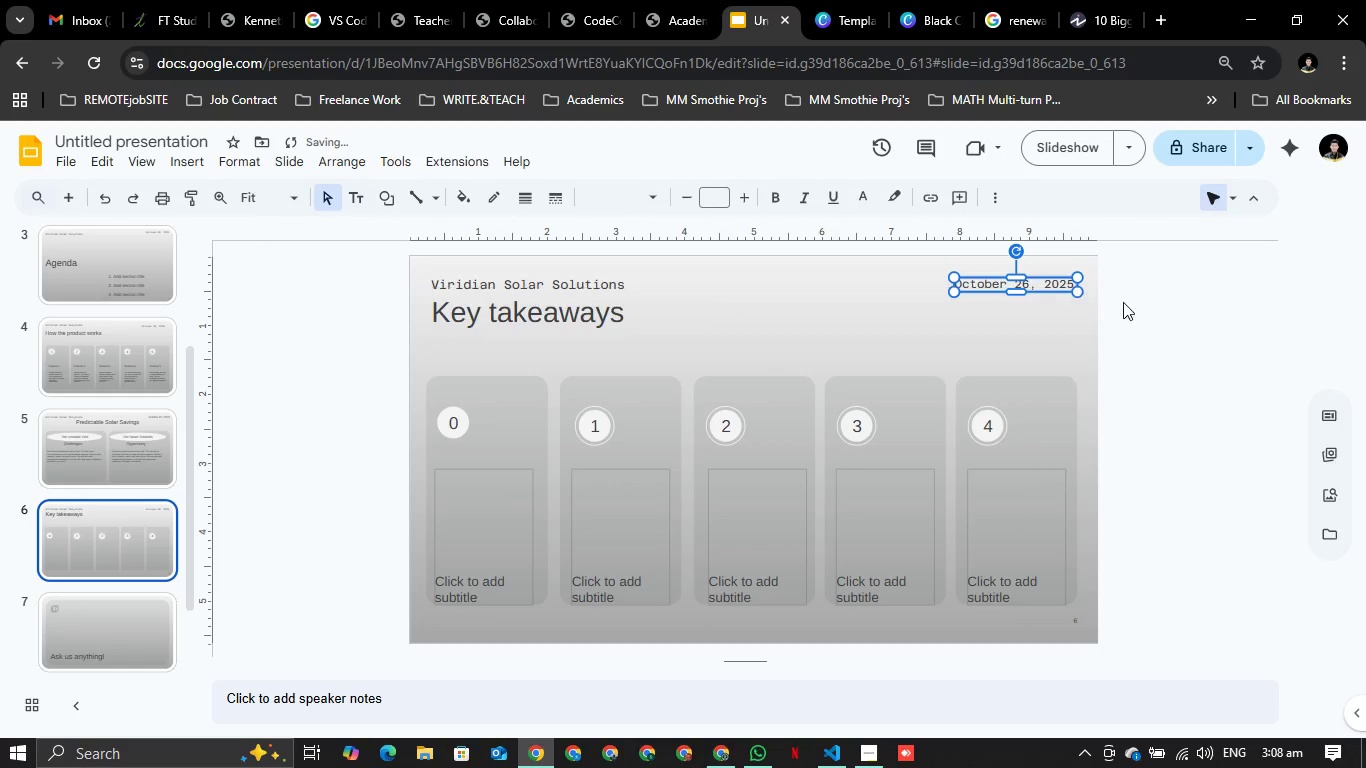 
left_click([1129, 297])
 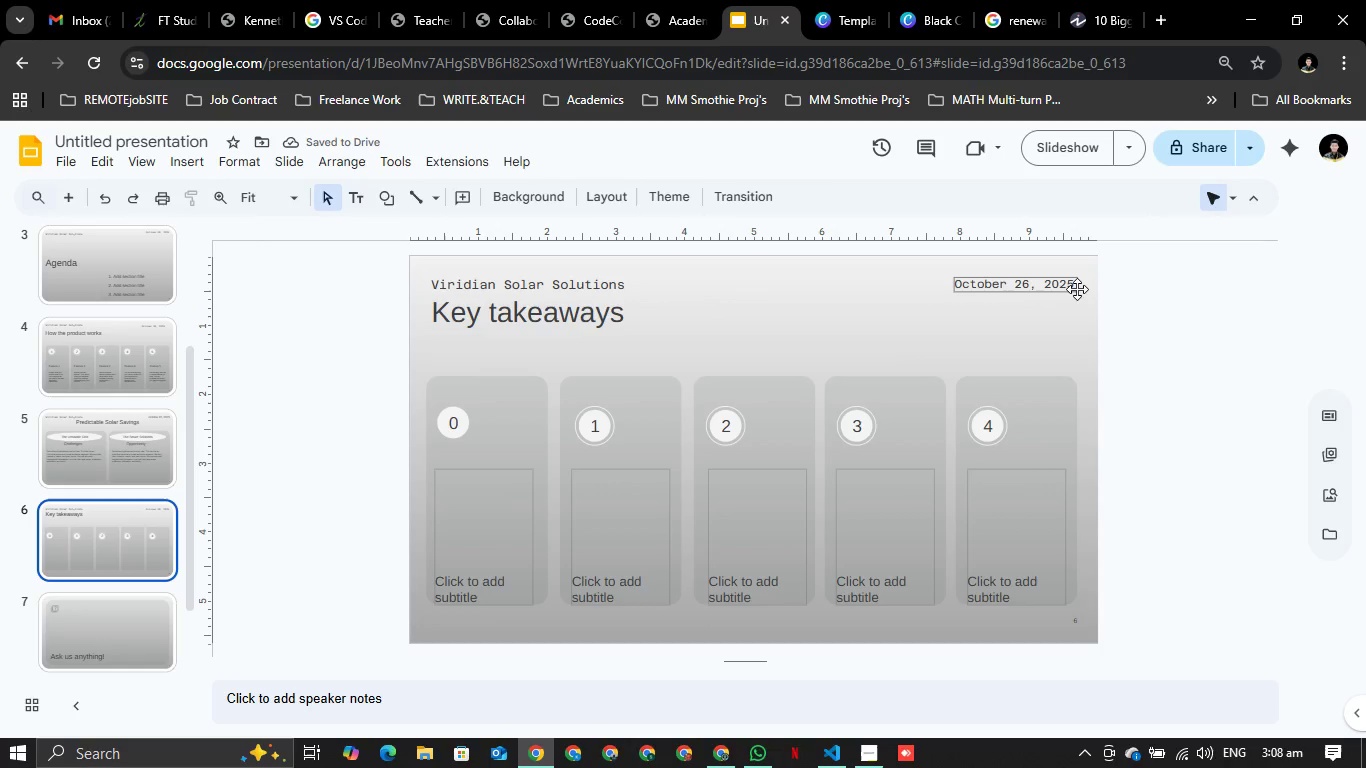 
left_click_drag(start_coordinate=[1076, 289], to_coordinate=[1066, 289])
 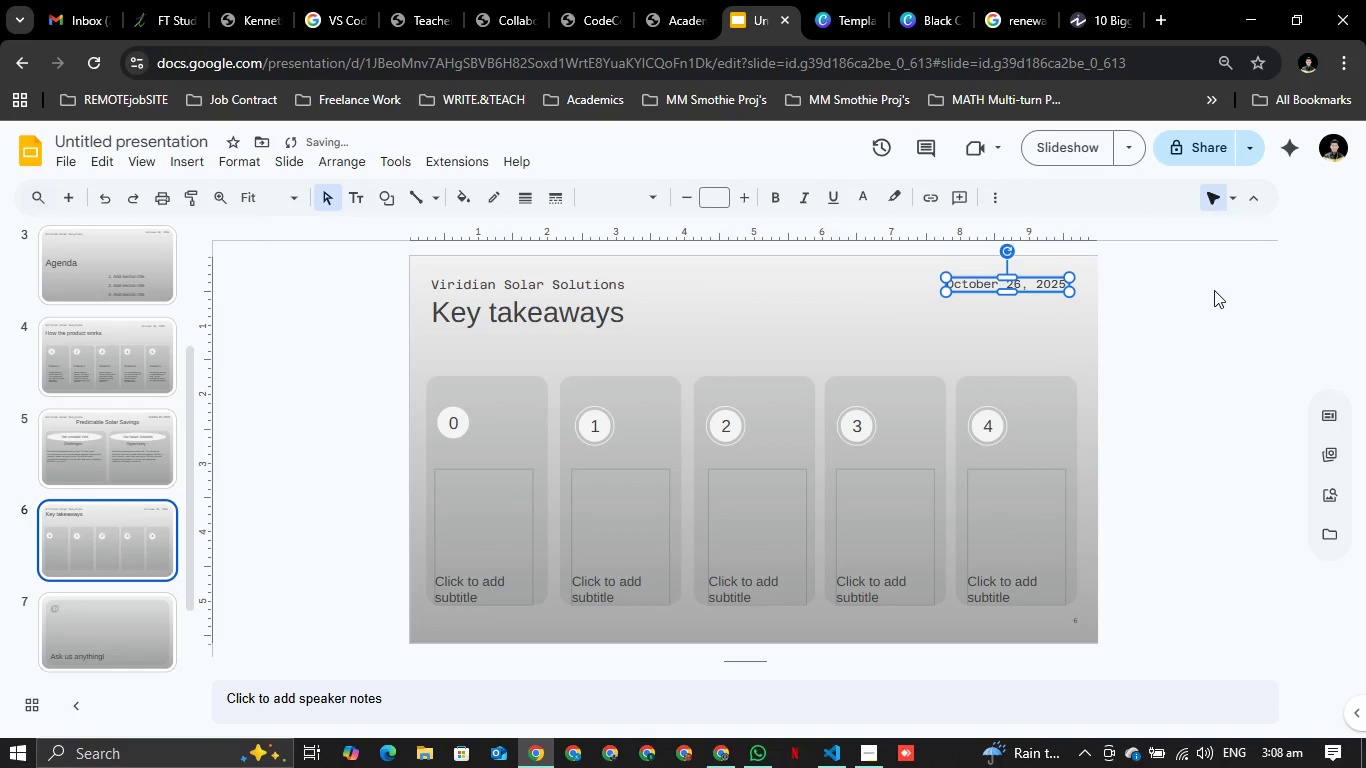 
left_click([1214, 290])
 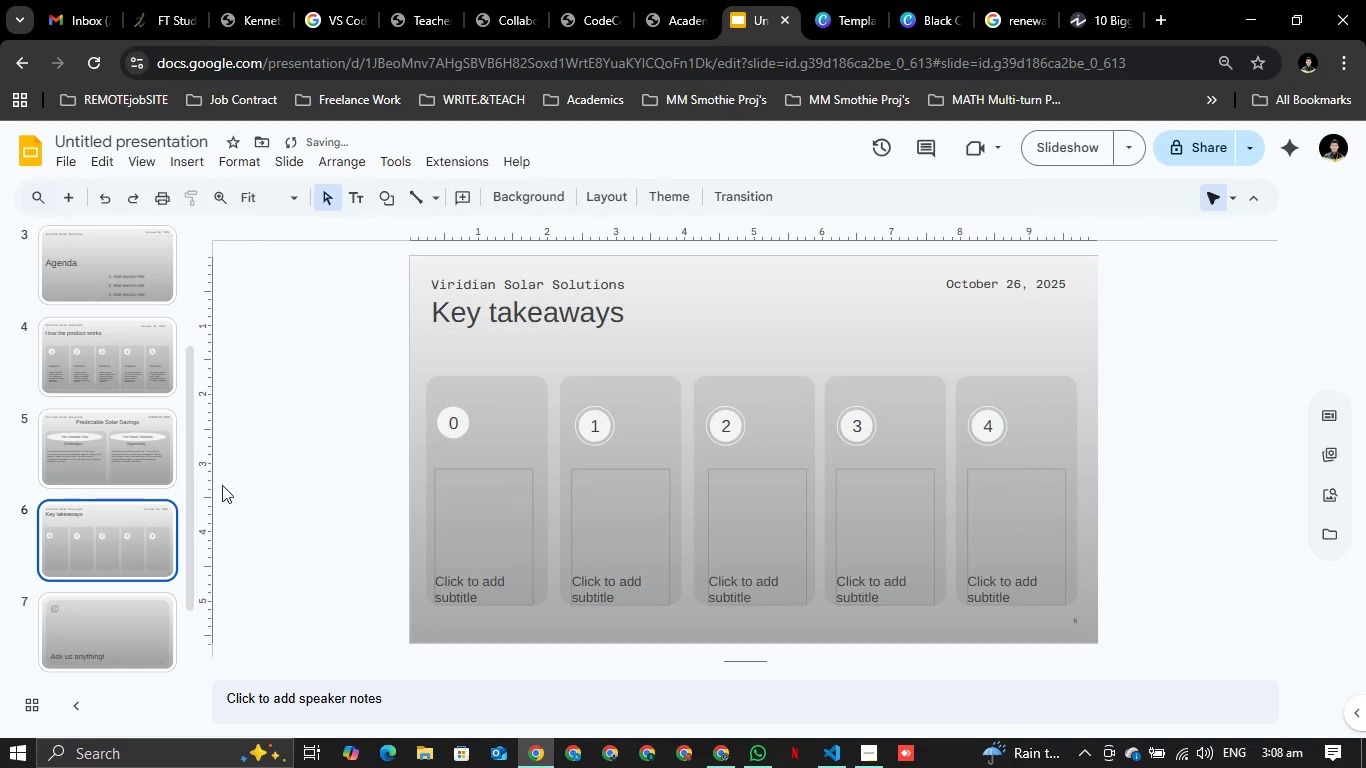 
scroll: coordinate [189, 472], scroll_direction: down, amount: 4.0
 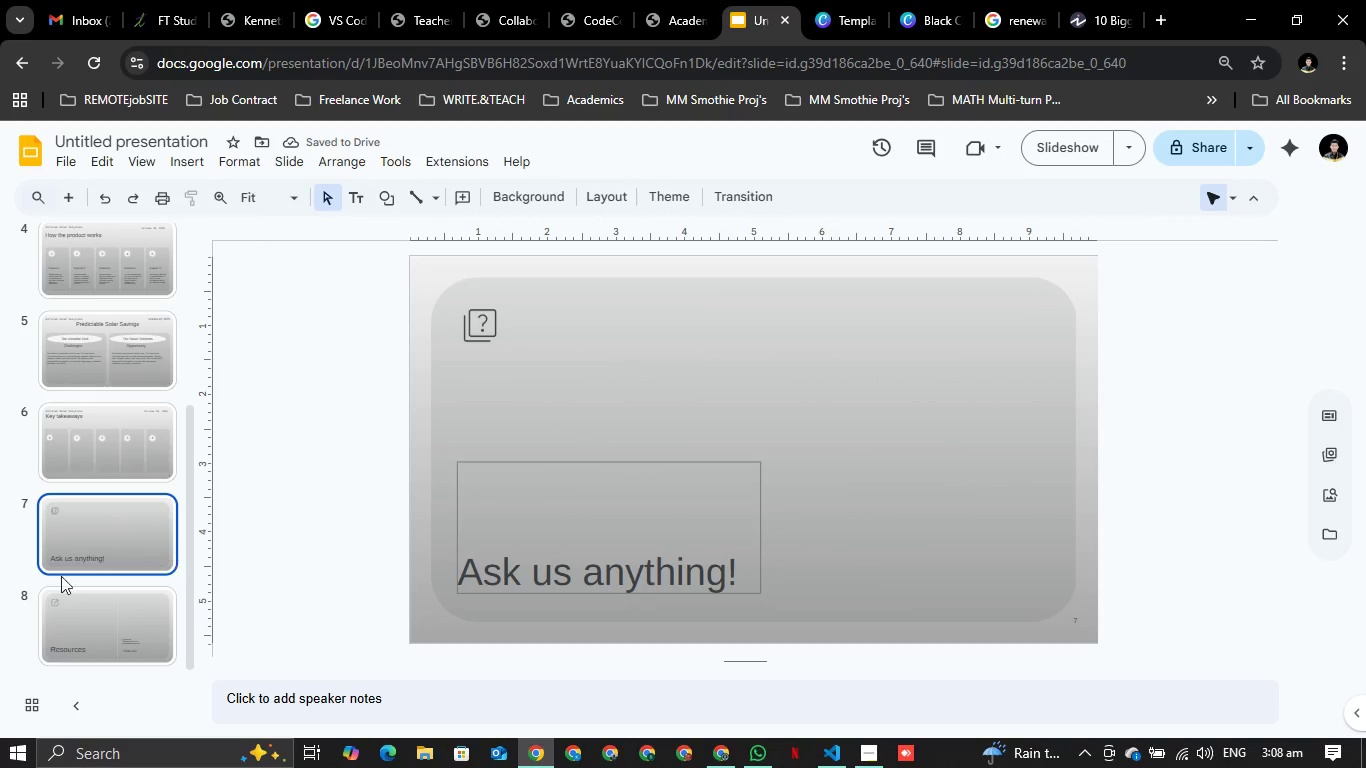 
left_click([164, 621])
 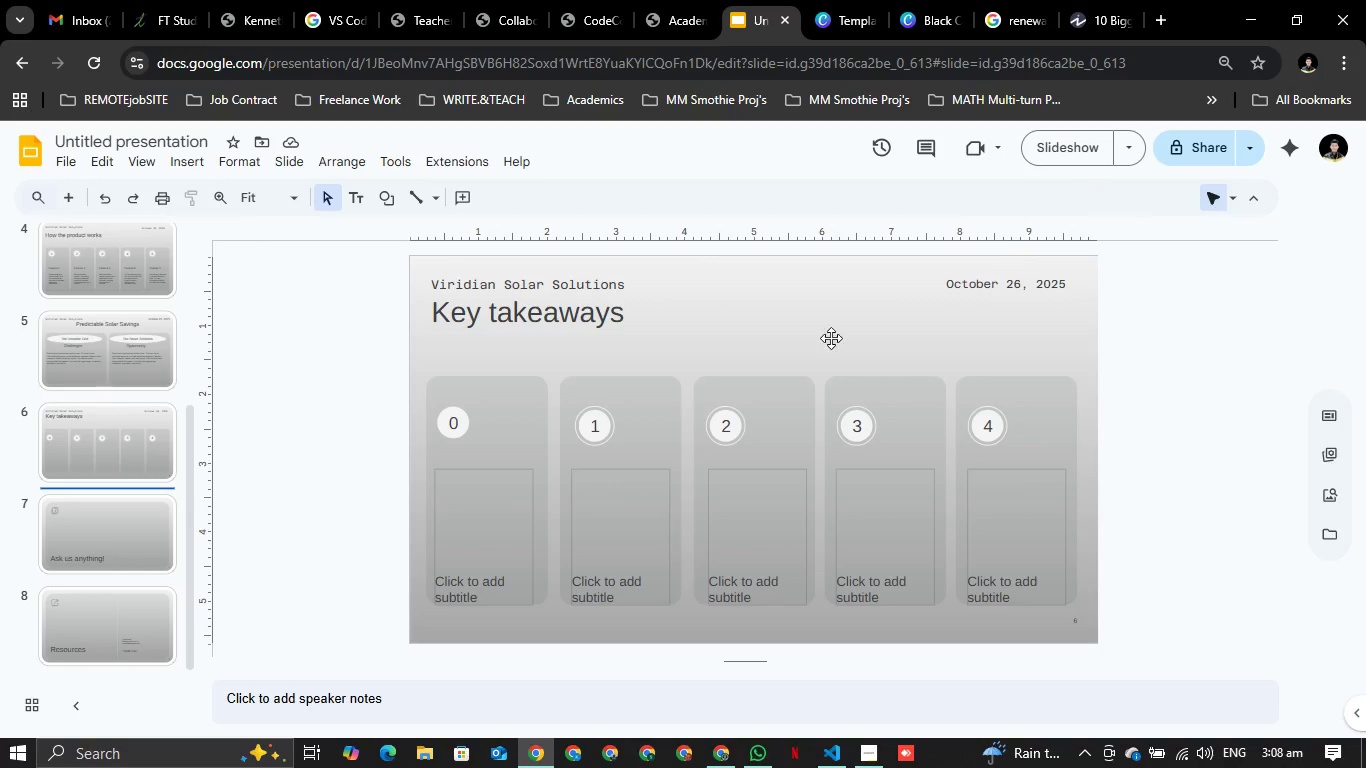 
scroll: coordinate [159, 380], scroll_direction: up, amount: 3.0
 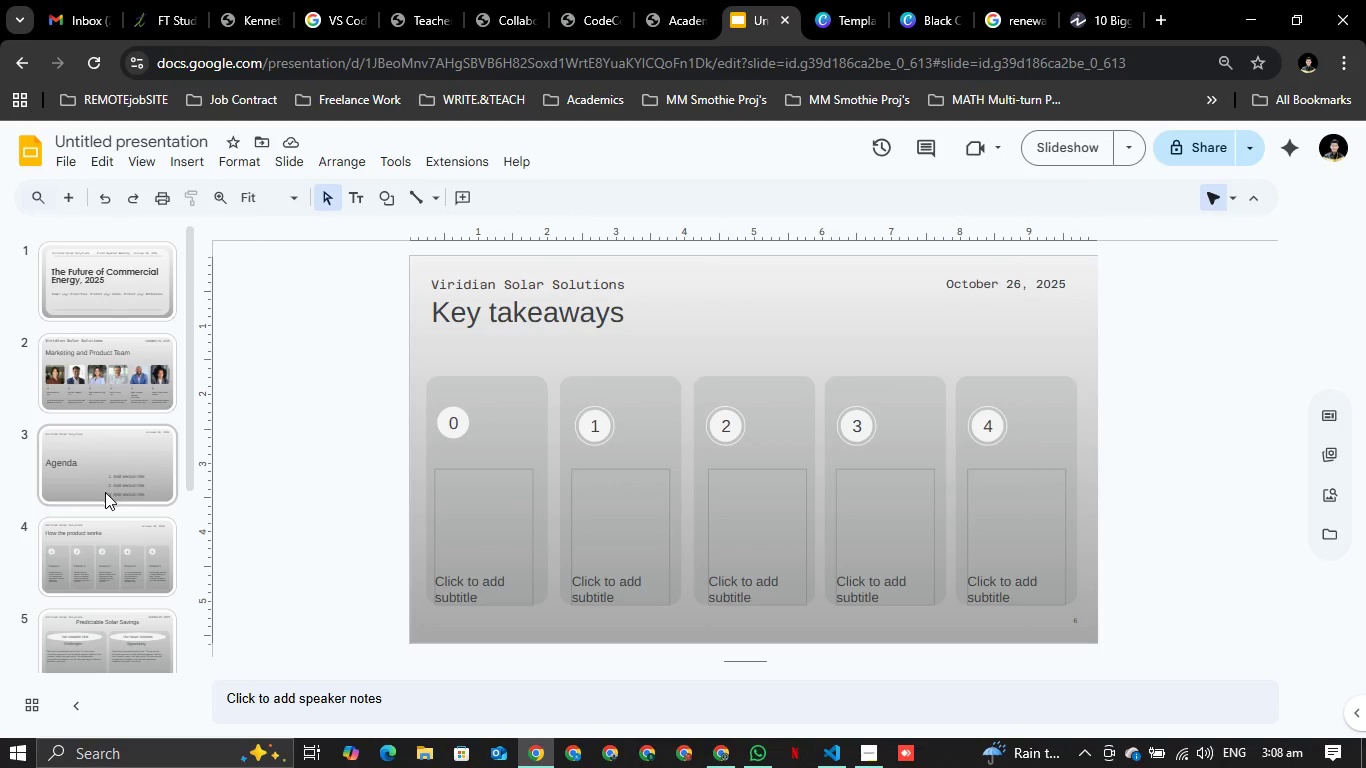 
left_click([105, 492])
 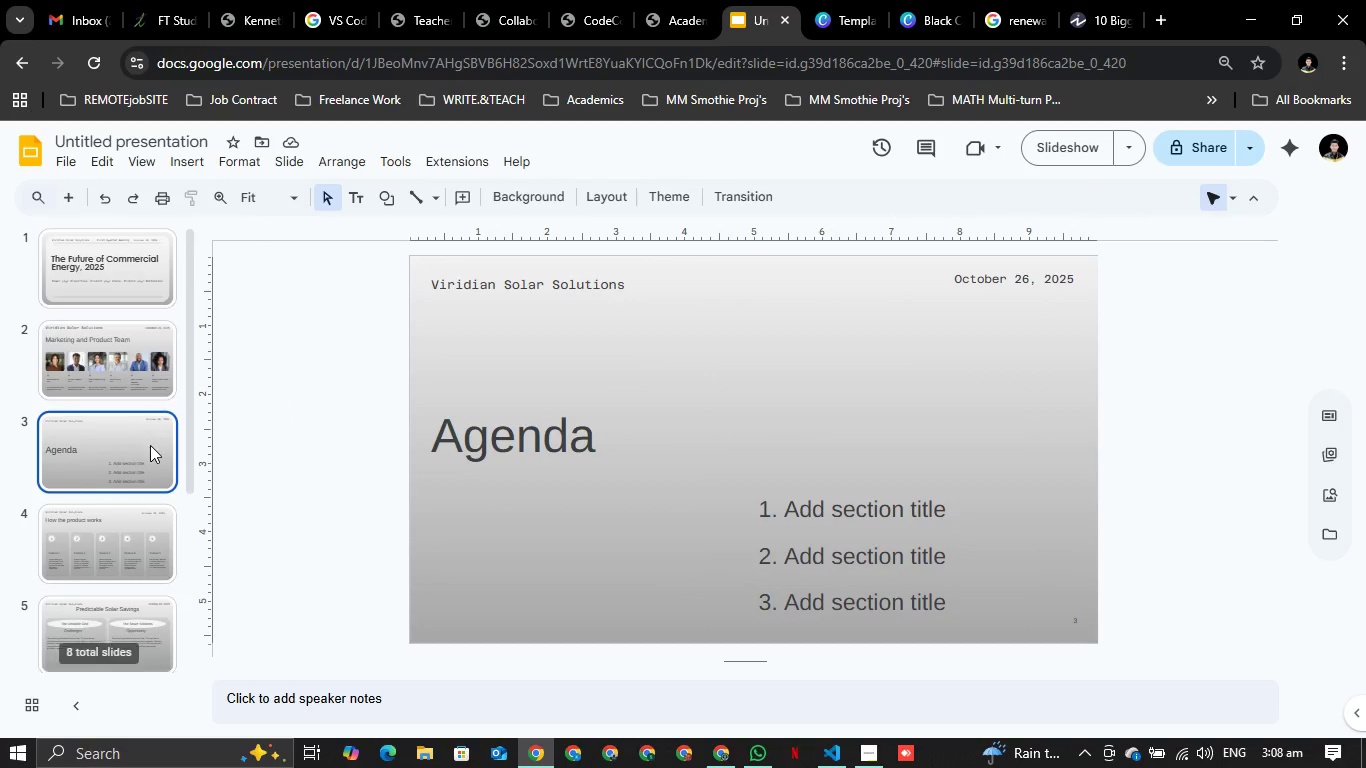 
scroll: coordinate [150, 445], scroll_direction: down, amount: 2.0
 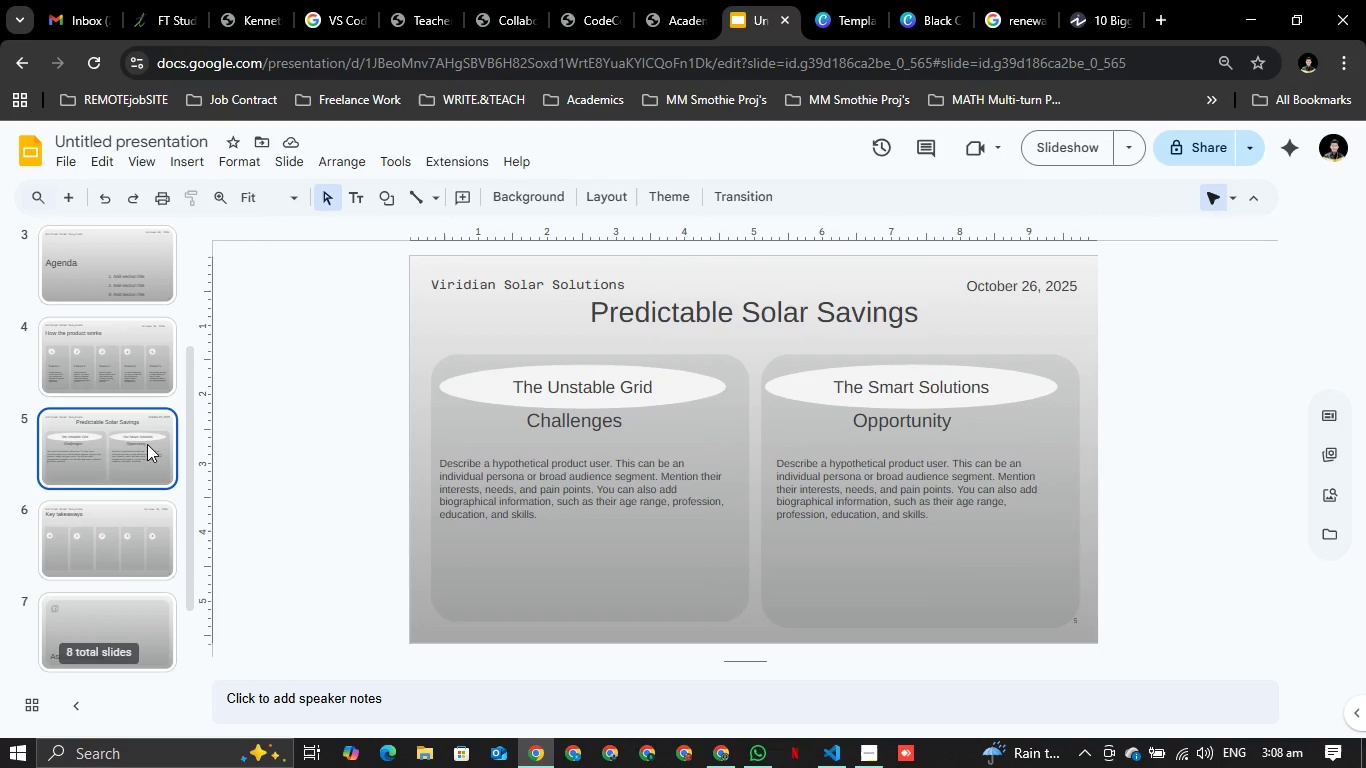 
left_click([147, 444])
 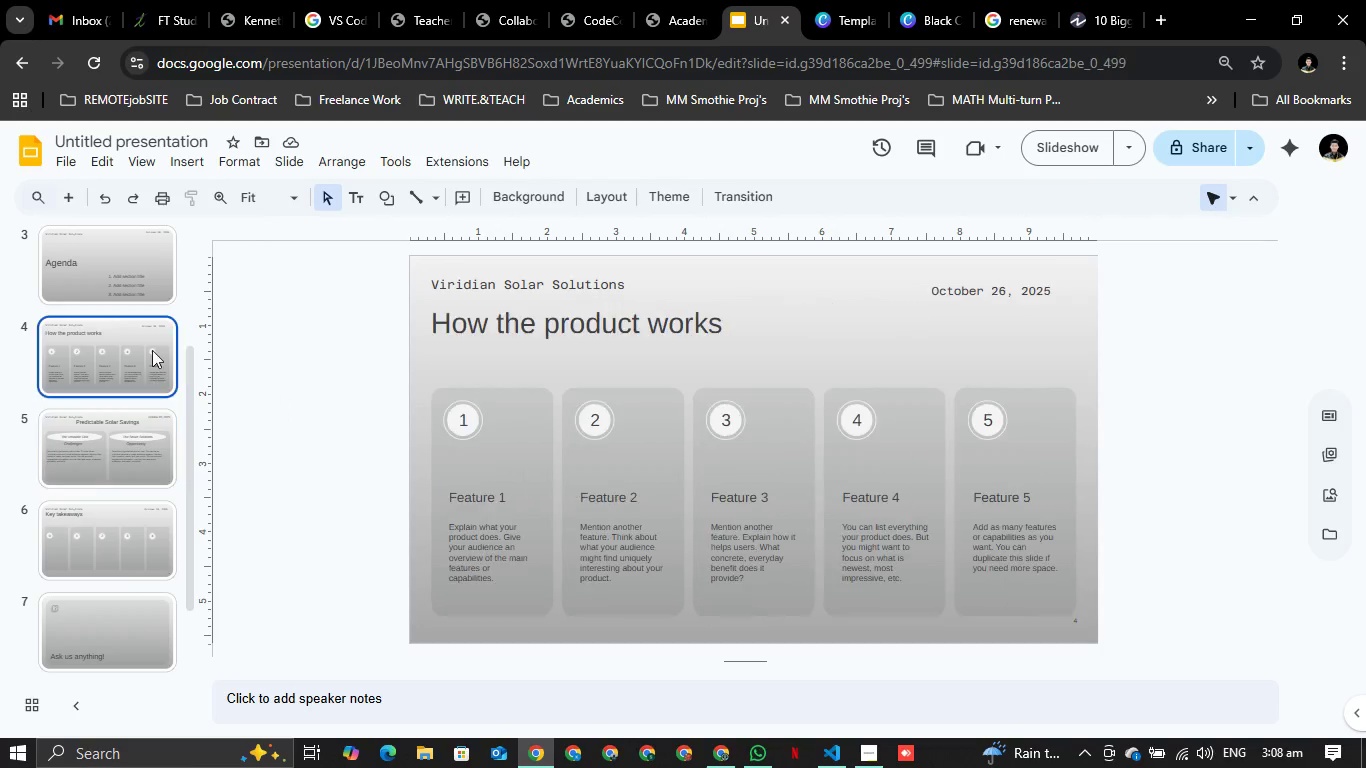 
left_click([157, 358])
 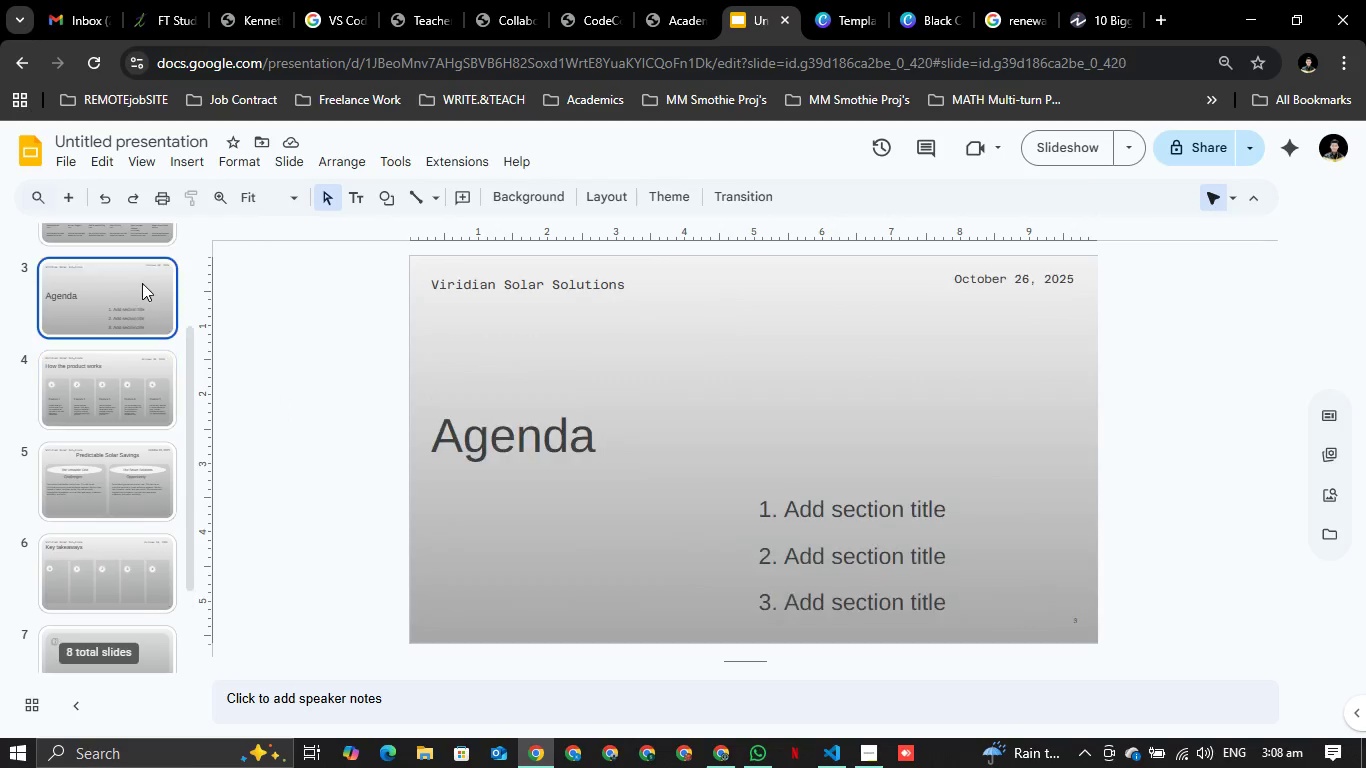 
double_click([142, 283])
 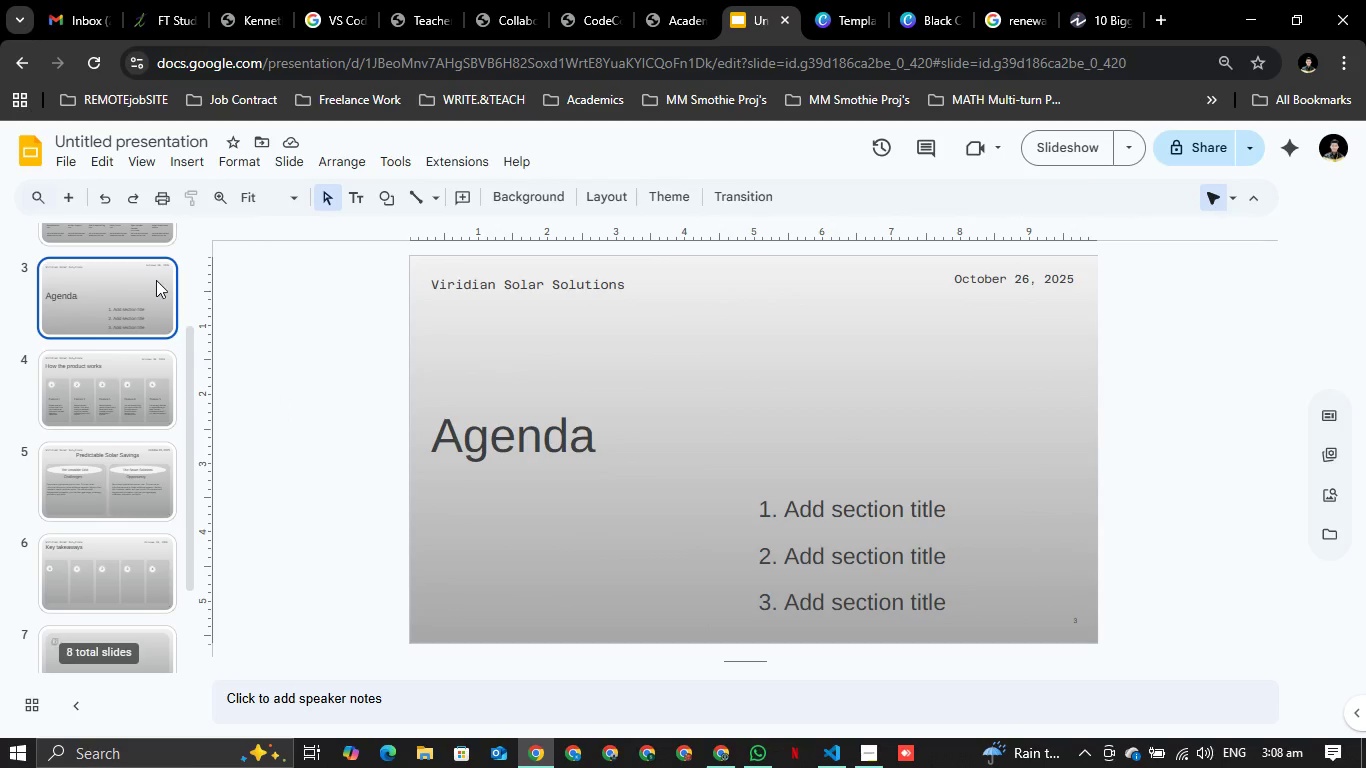 
scroll: coordinate [156, 280], scroll_direction: up, amount: 1.0
 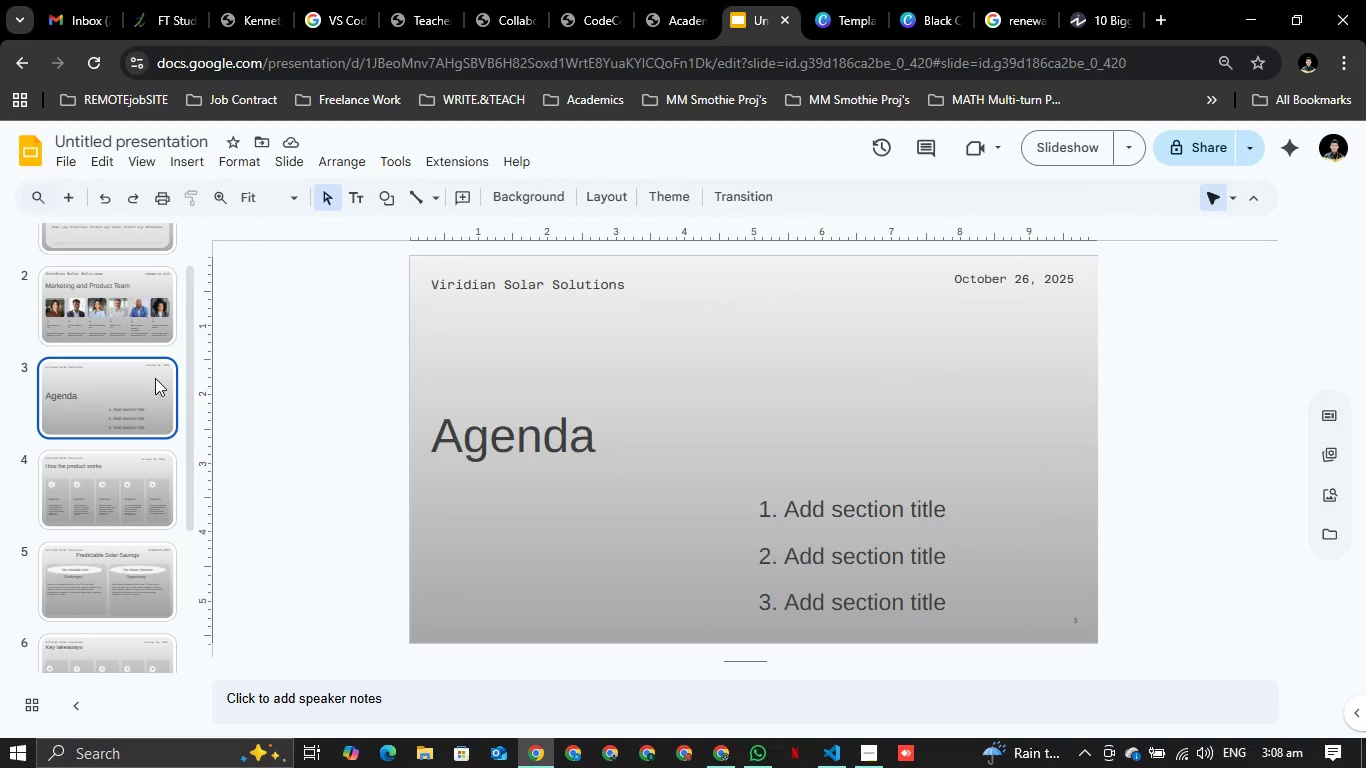 
scroll: coordinate [172, 331], scroll_direction: down, amount: 1.0
 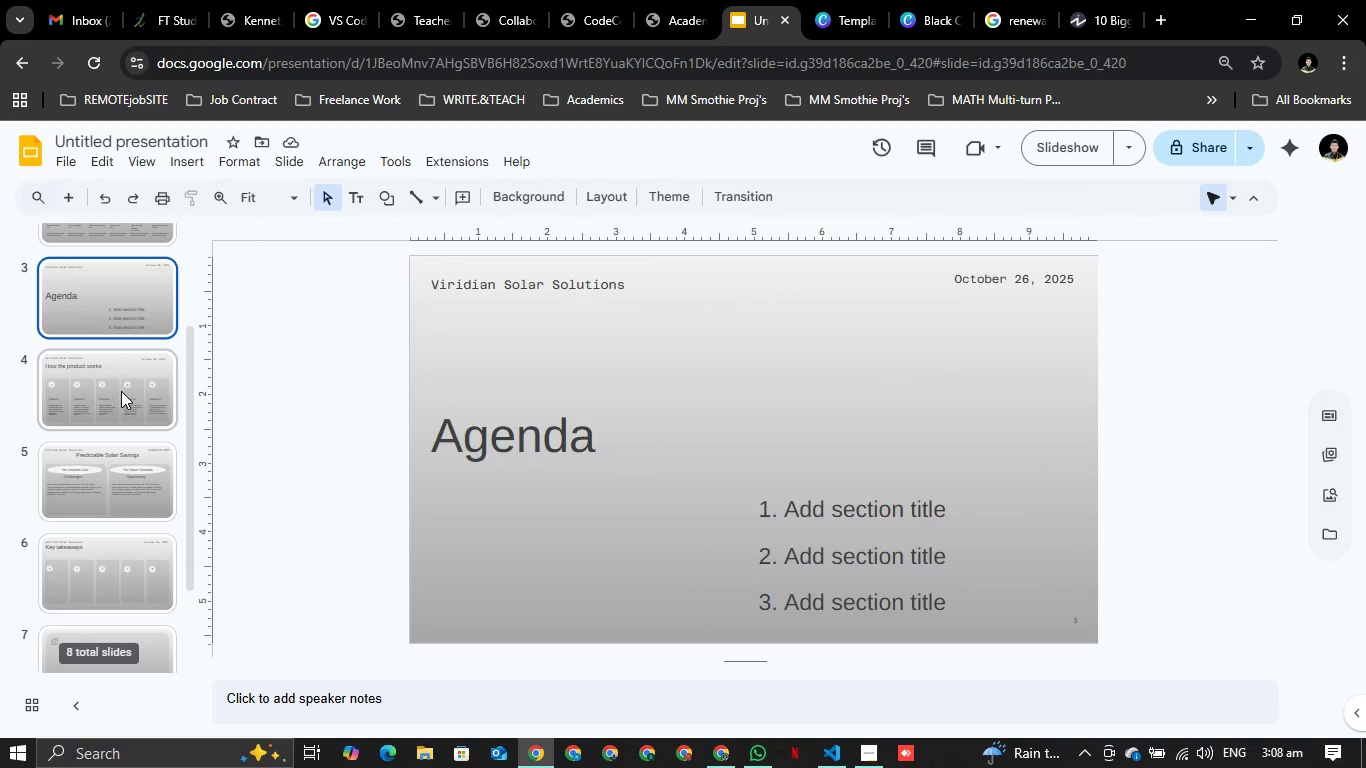 
left_click([121, 391])
 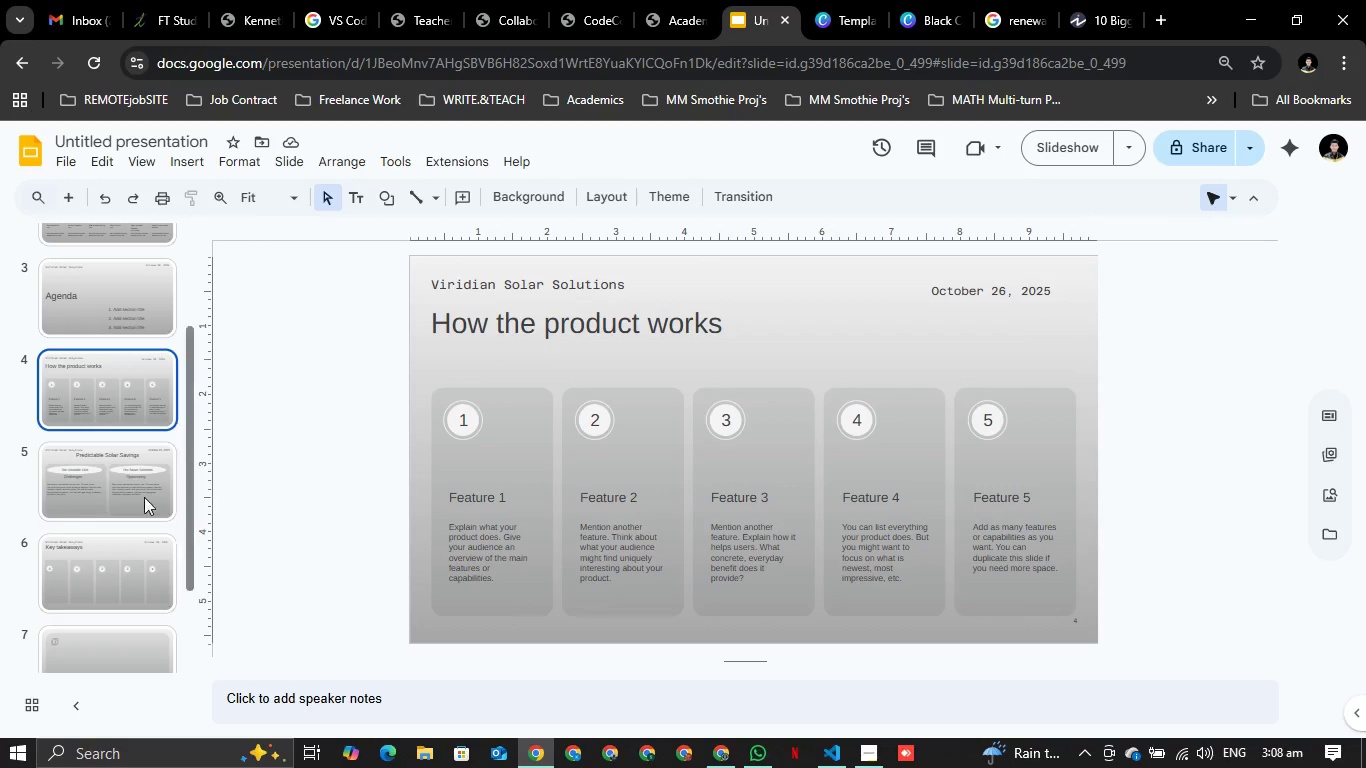 
left_click([75, 474])
 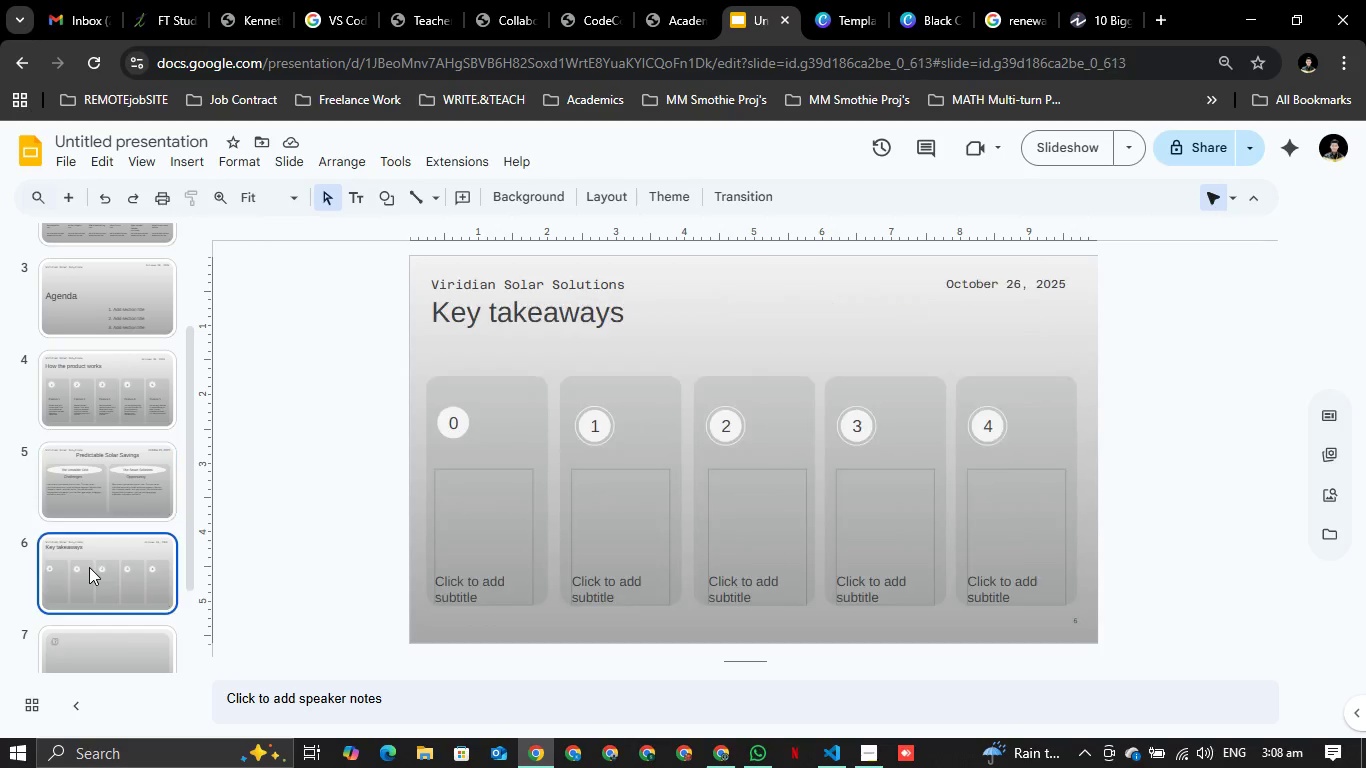 
left_click([89, 567])
 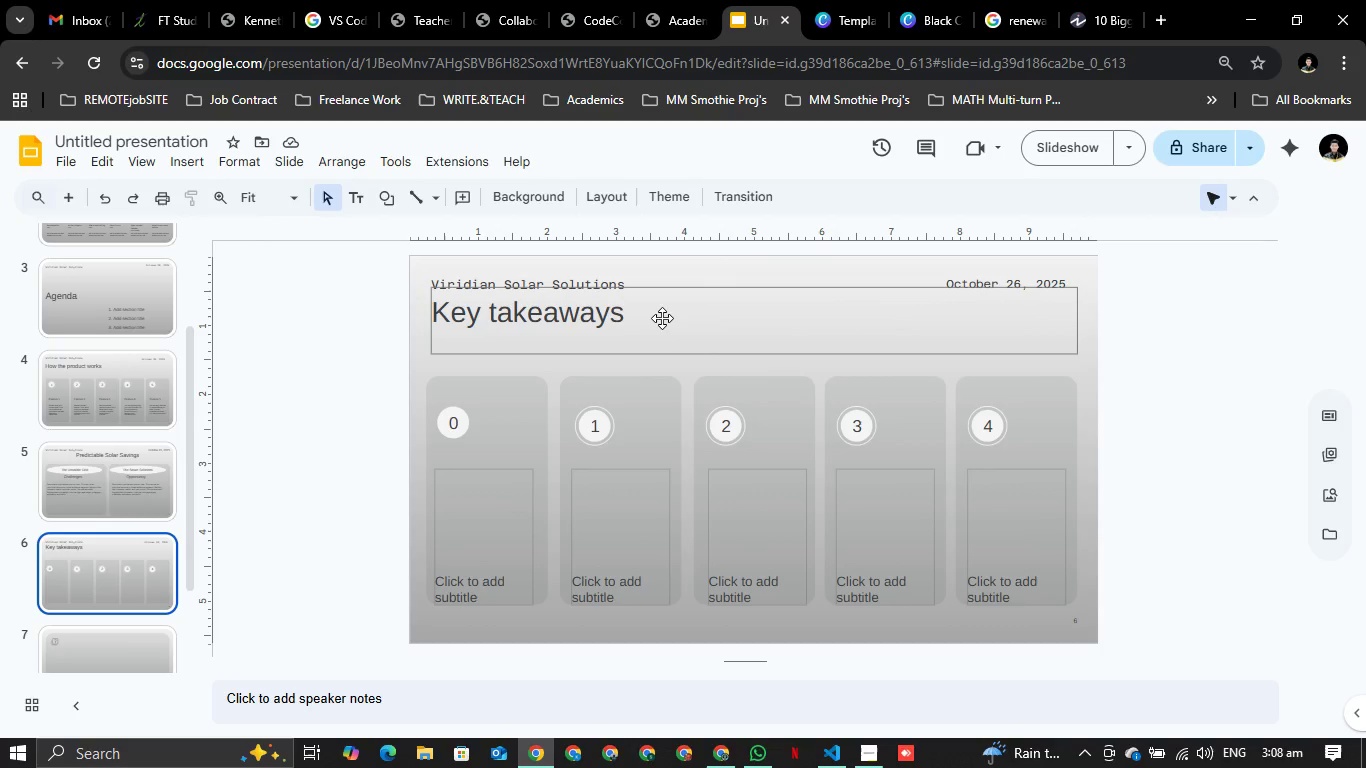 
double_click([662, 318])
 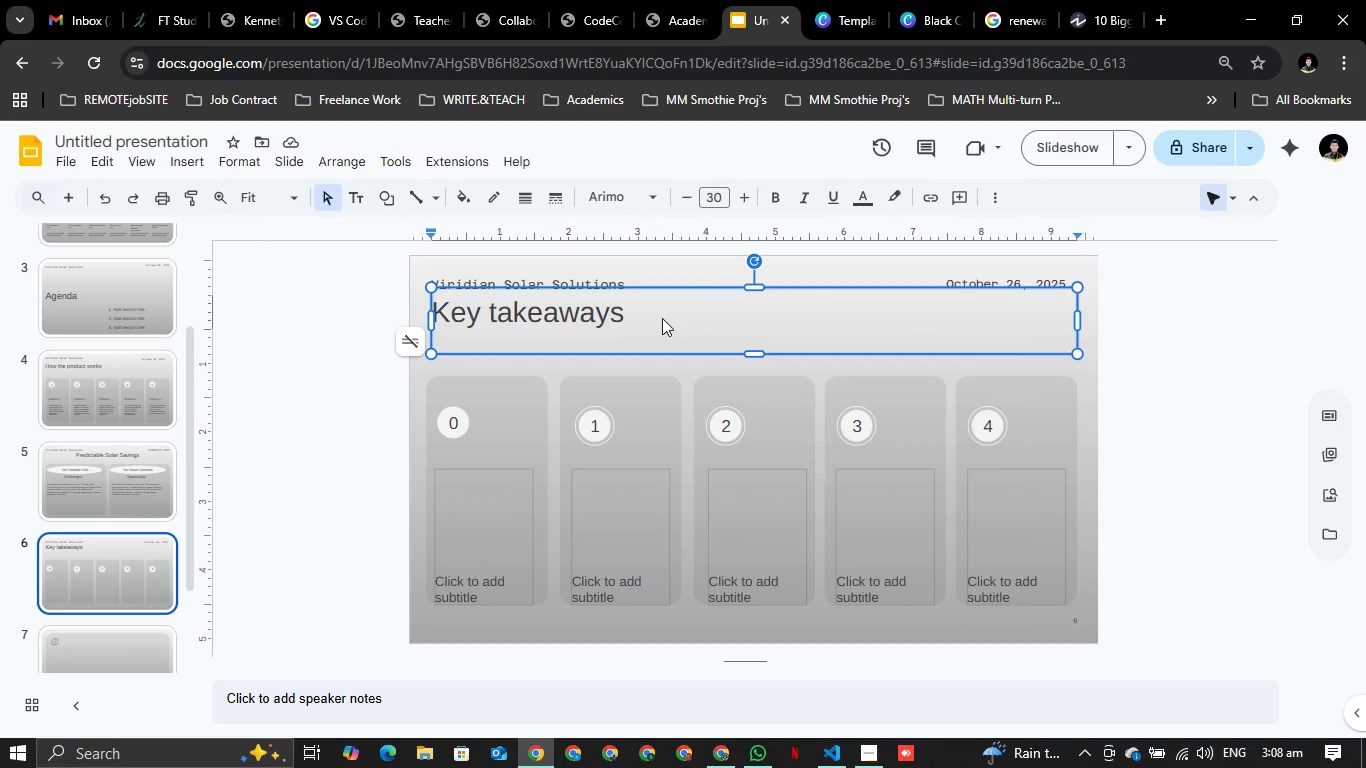 
key(Control+ControlLeft)
 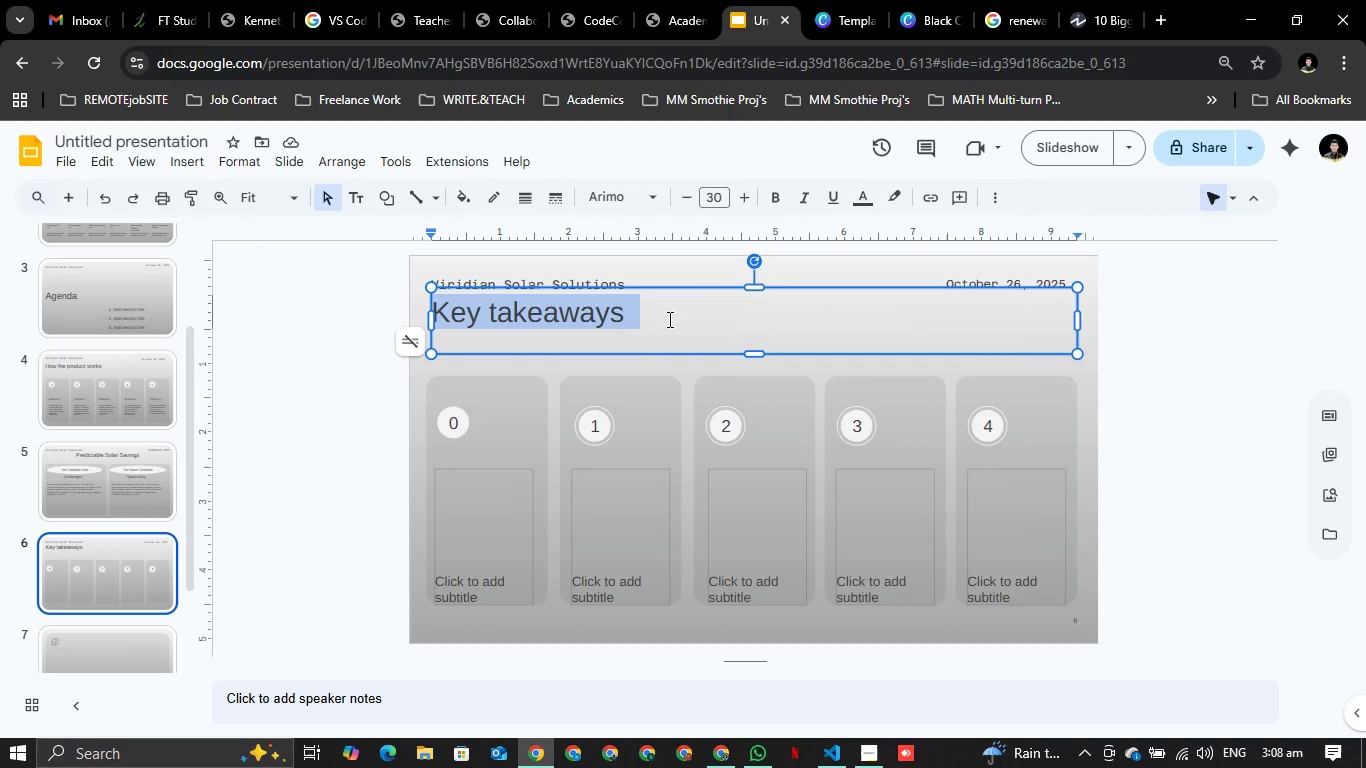 
key(Control+A)
 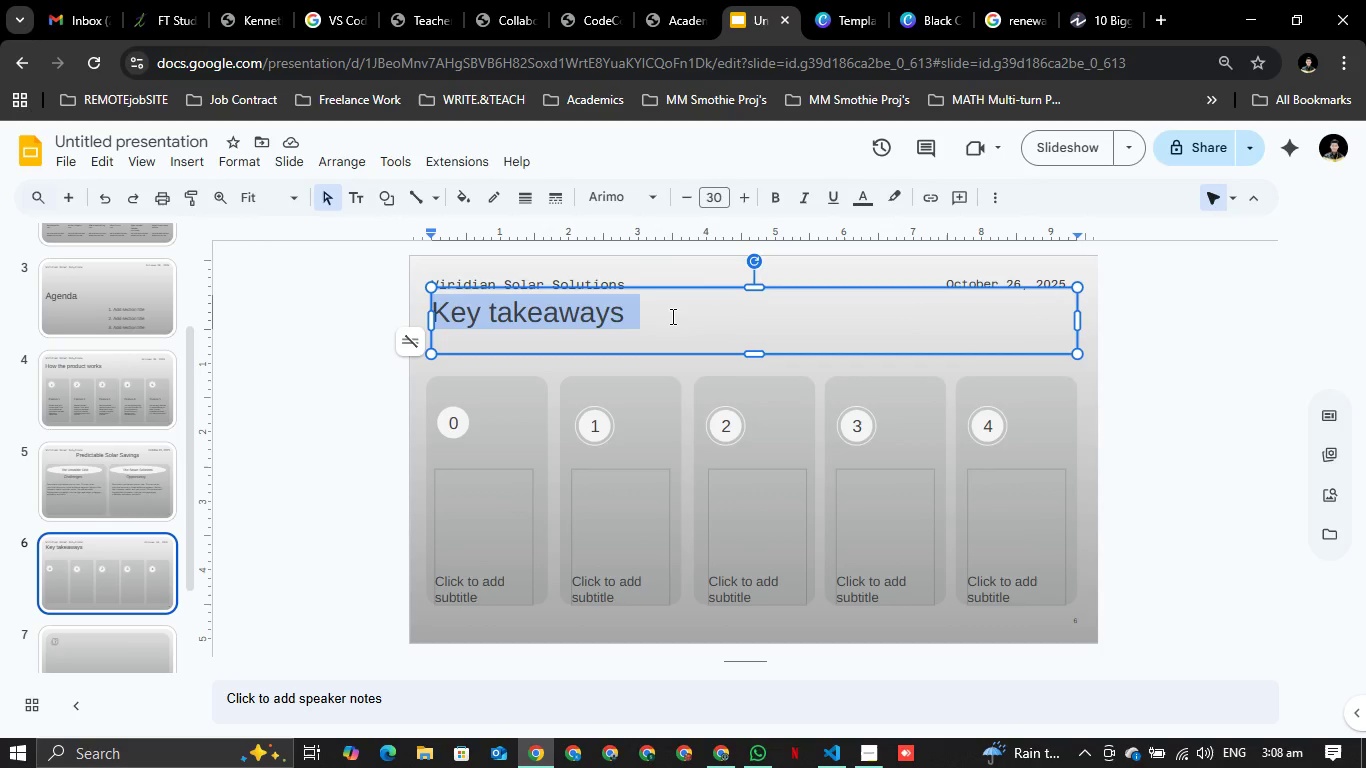 
key(Backspace)
 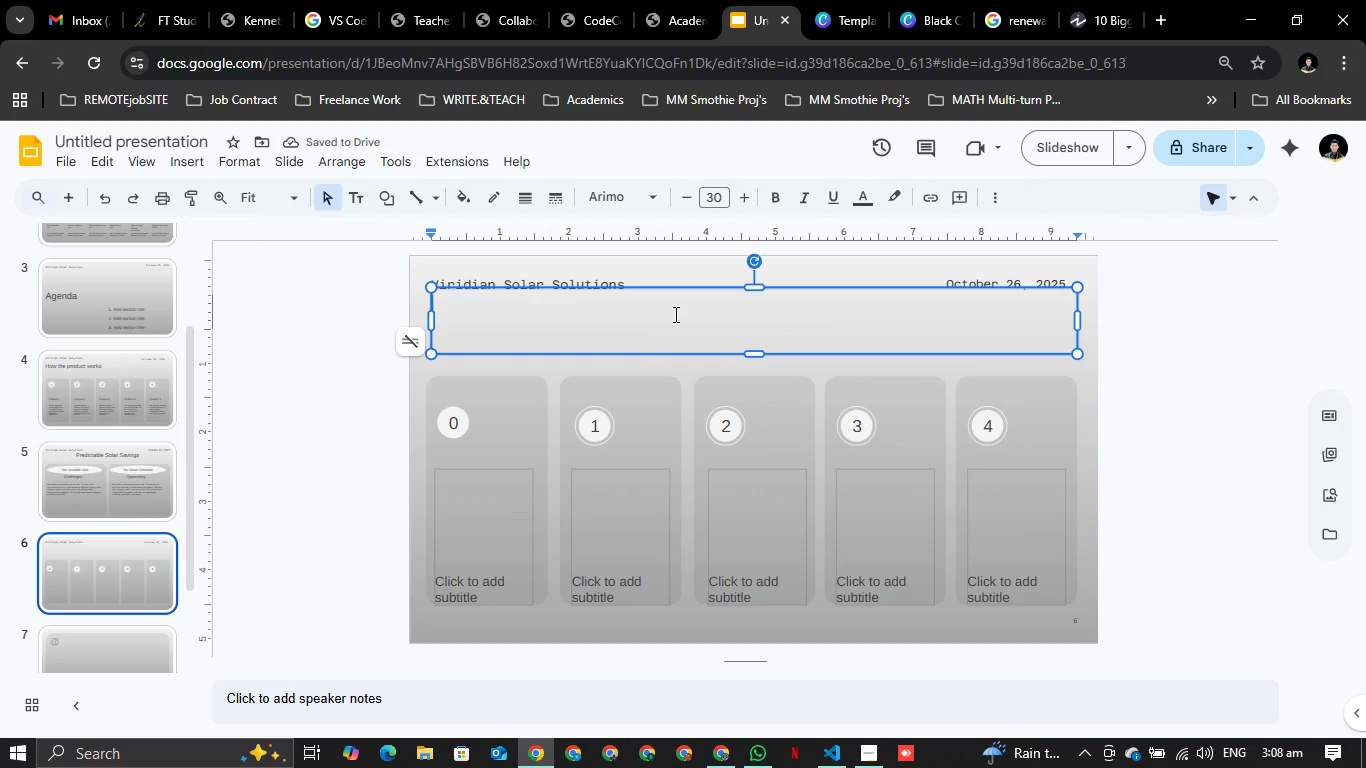 
wait(8.3)
 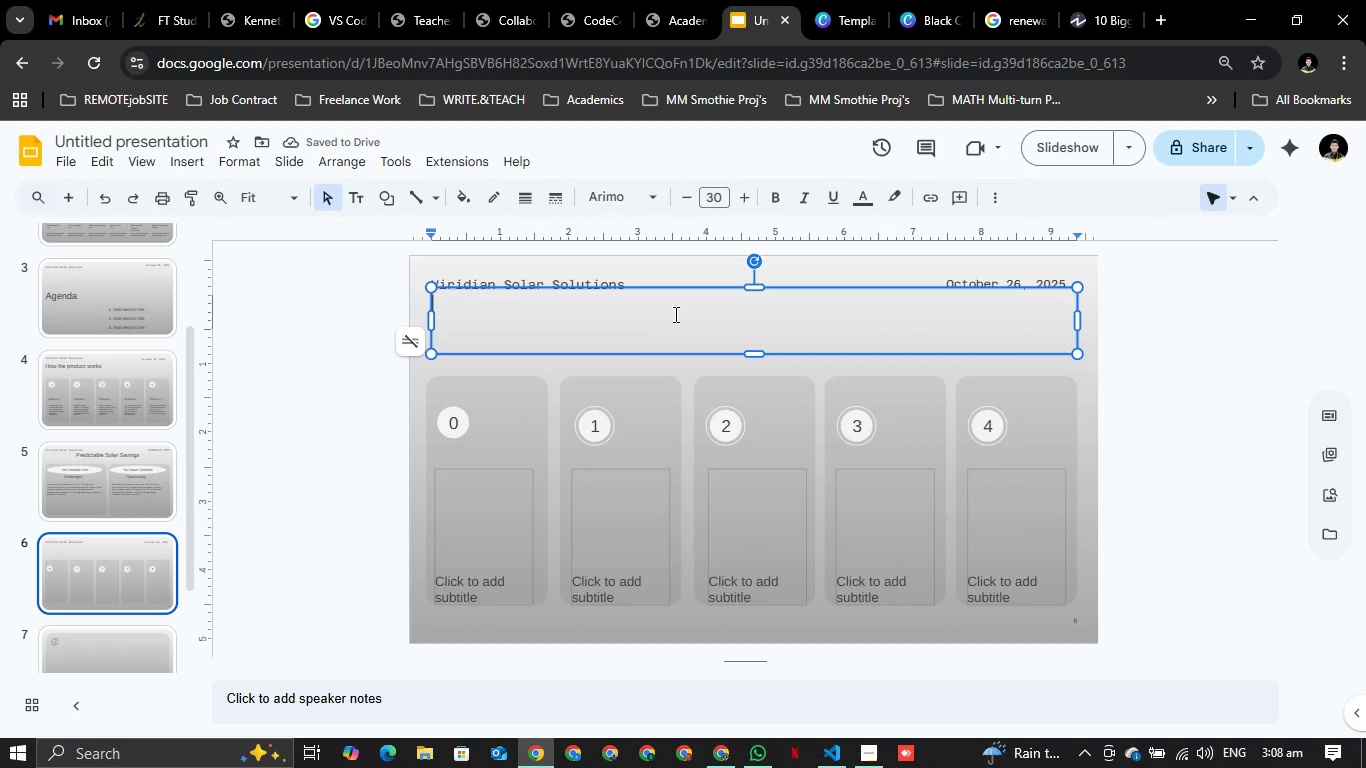 
type(Financial Benefits)
 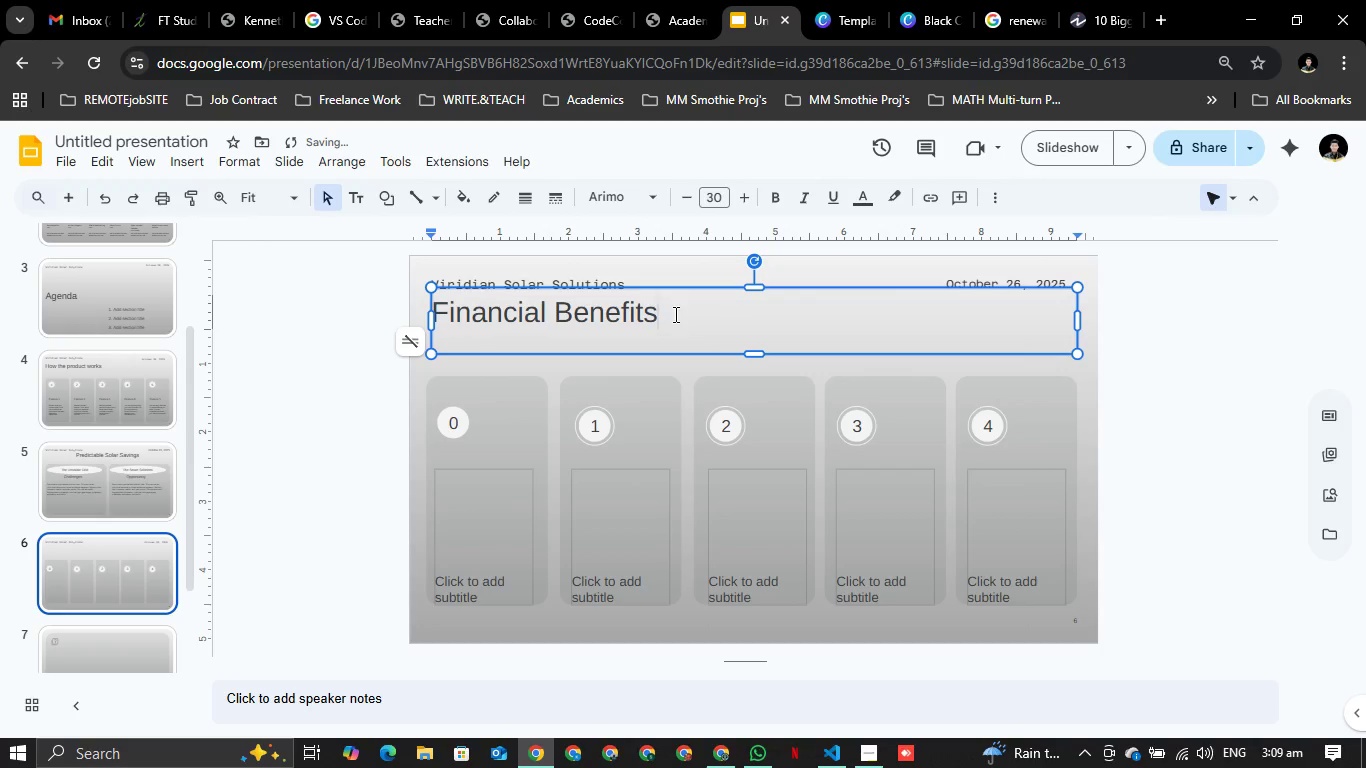 
left_click([1181, 349])
 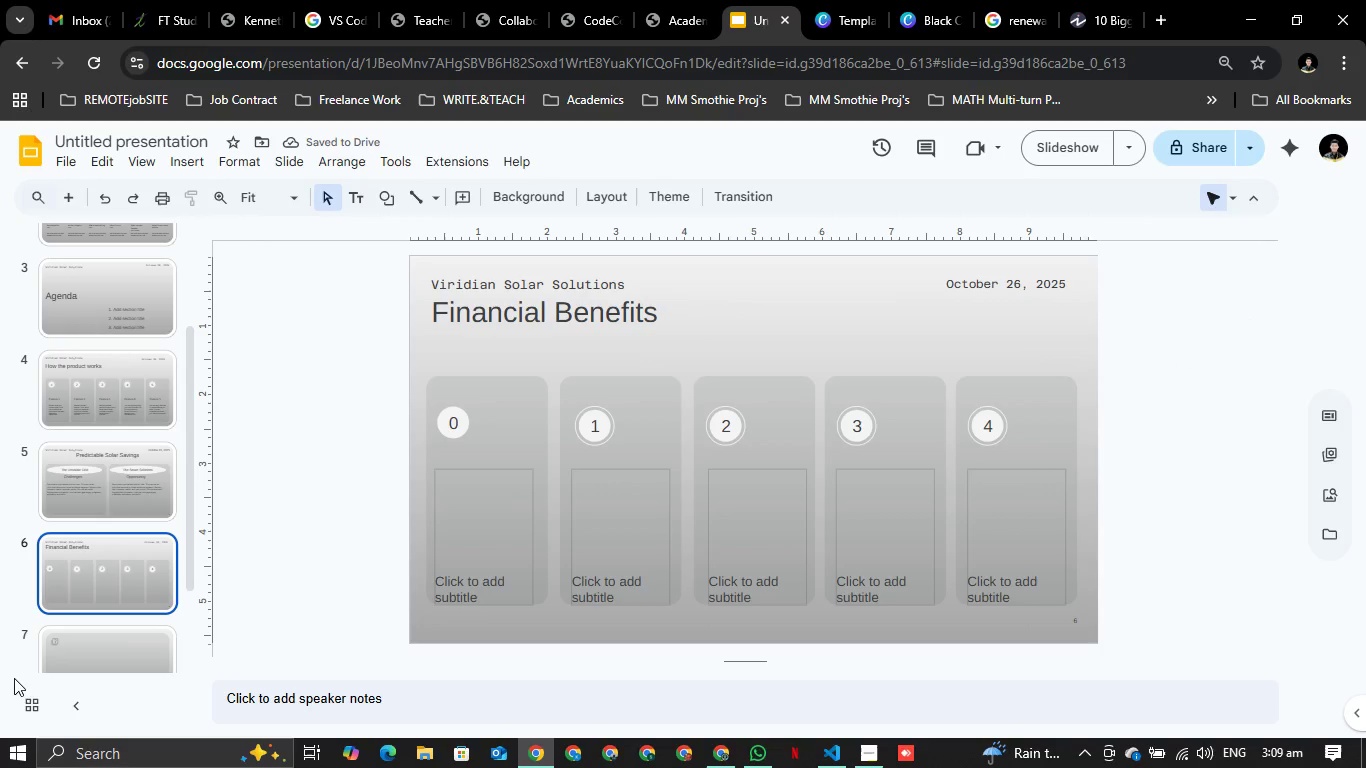 
scroll: coordinate [114, 536], scroll_direction: down, amount: 3.0
 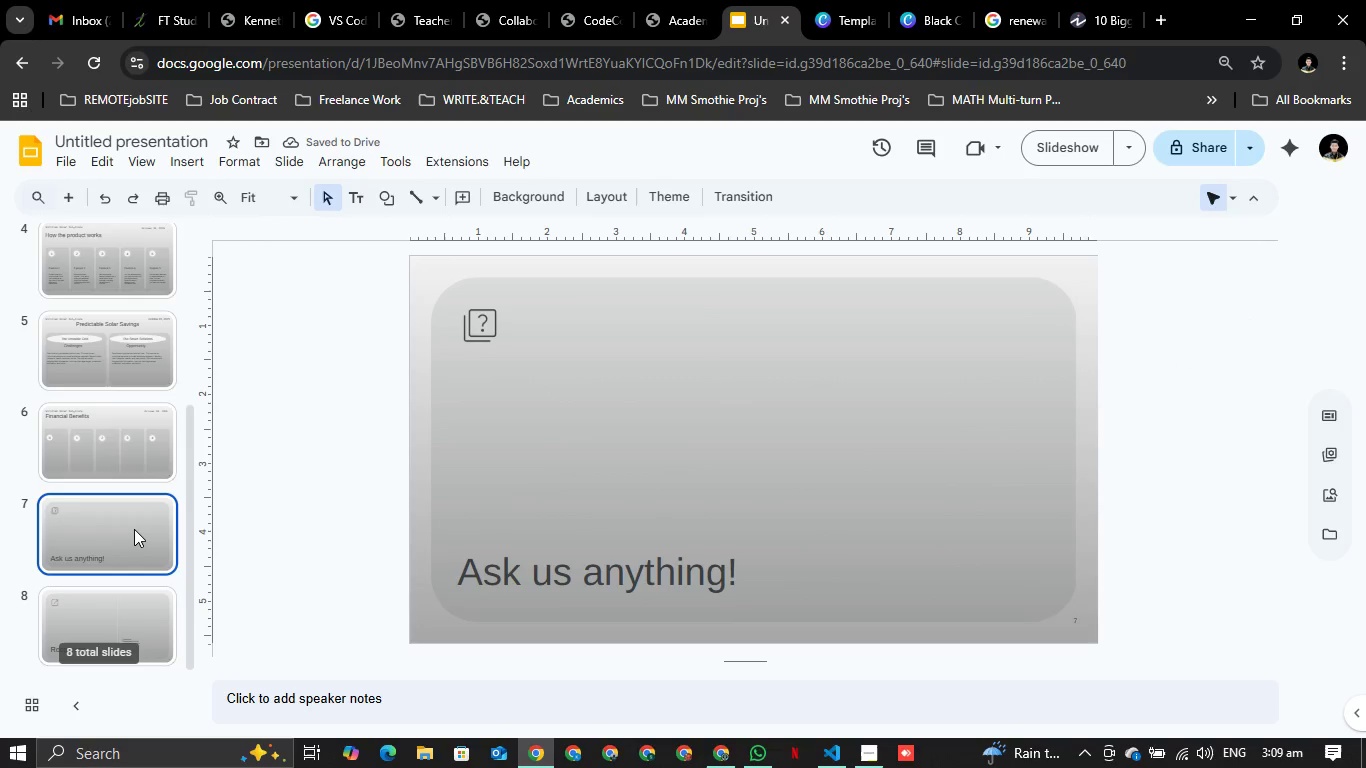 
left_click([134, 529])
 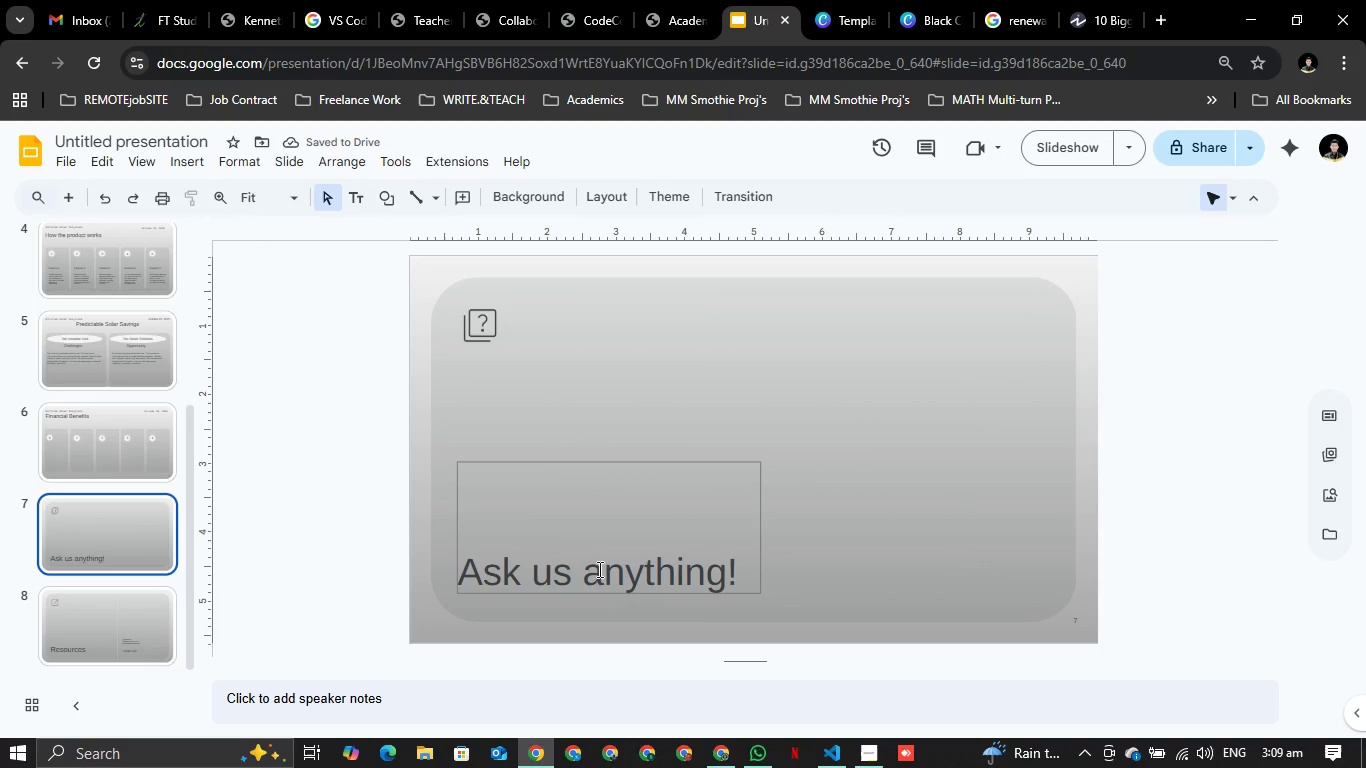 
left_click([603, 558])
 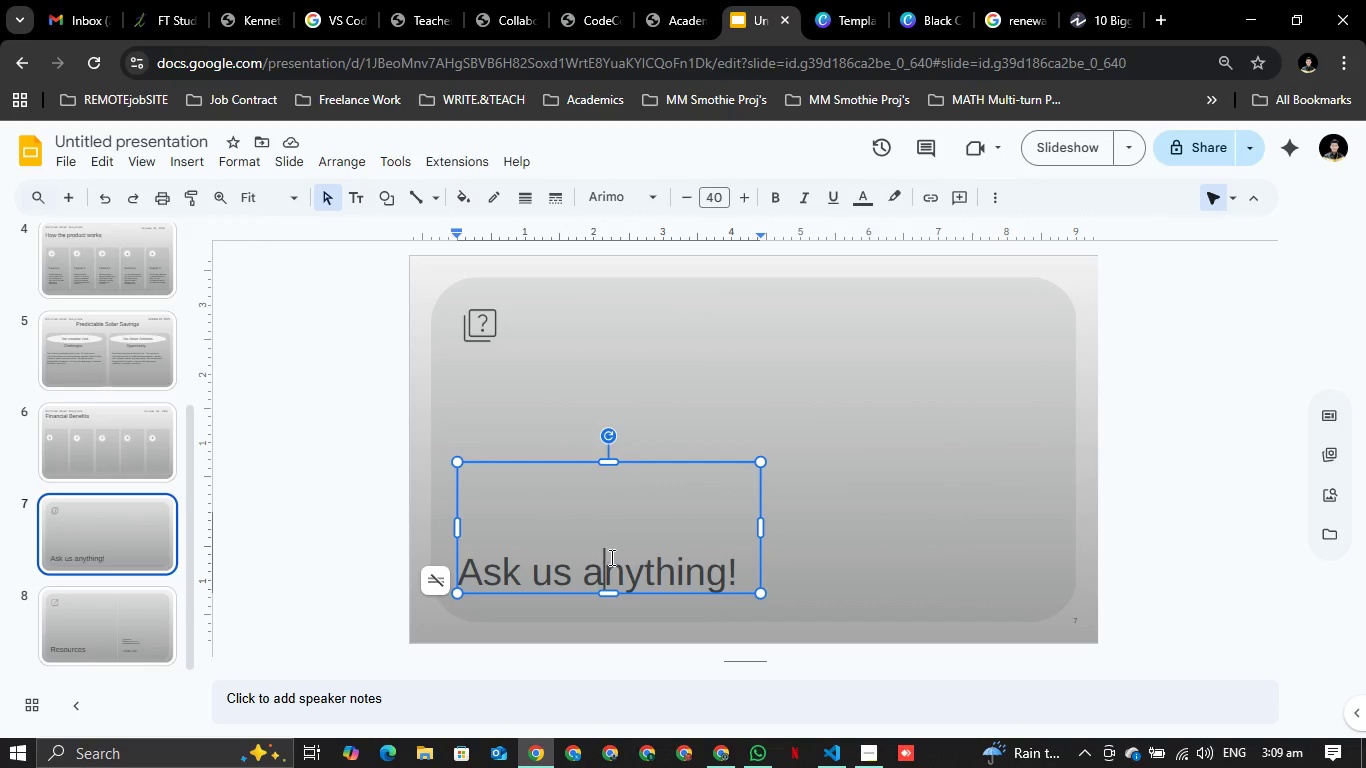 
key(Control+A)
 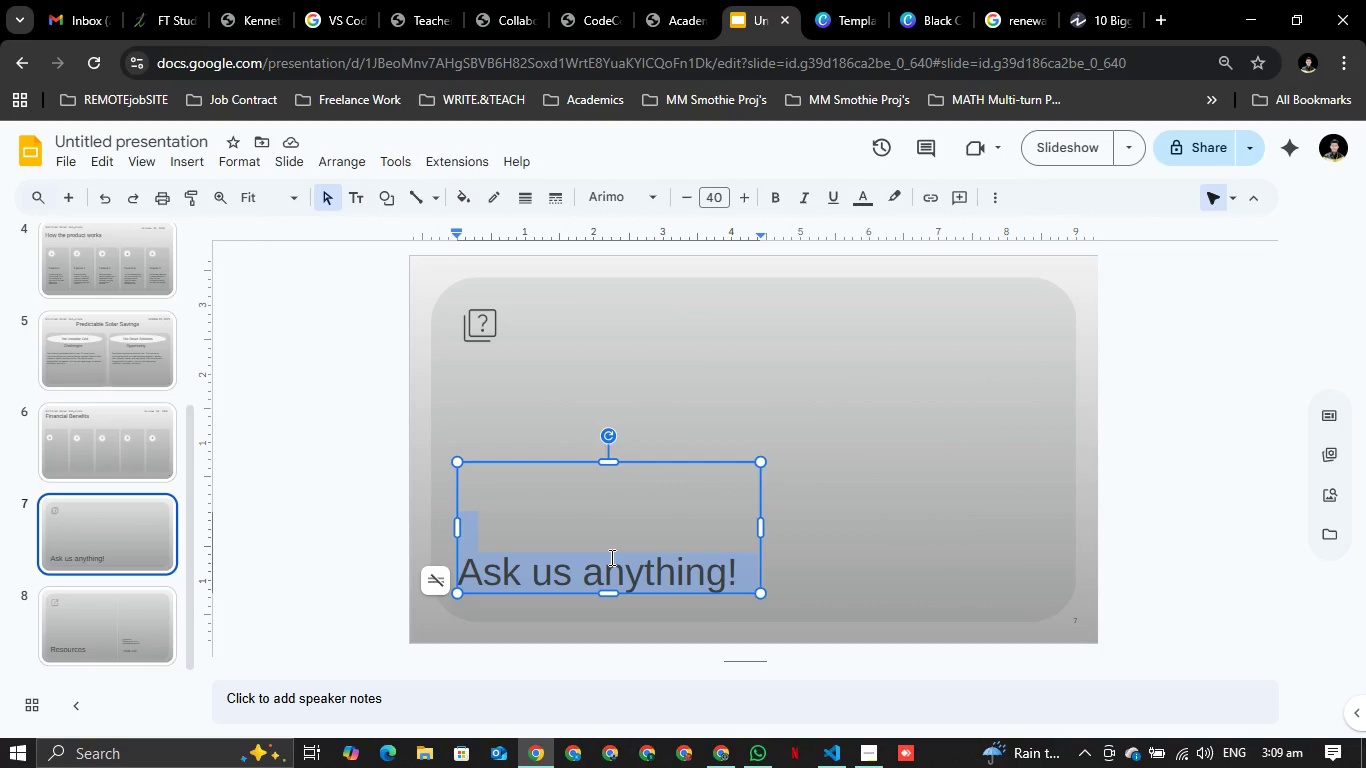 
key(Backspace)
type(Open Fout)
key(Backspace)
key(Backspace)
type(rum adn)
key(Backspace)
key(Backspace)
type(nd Socials)
 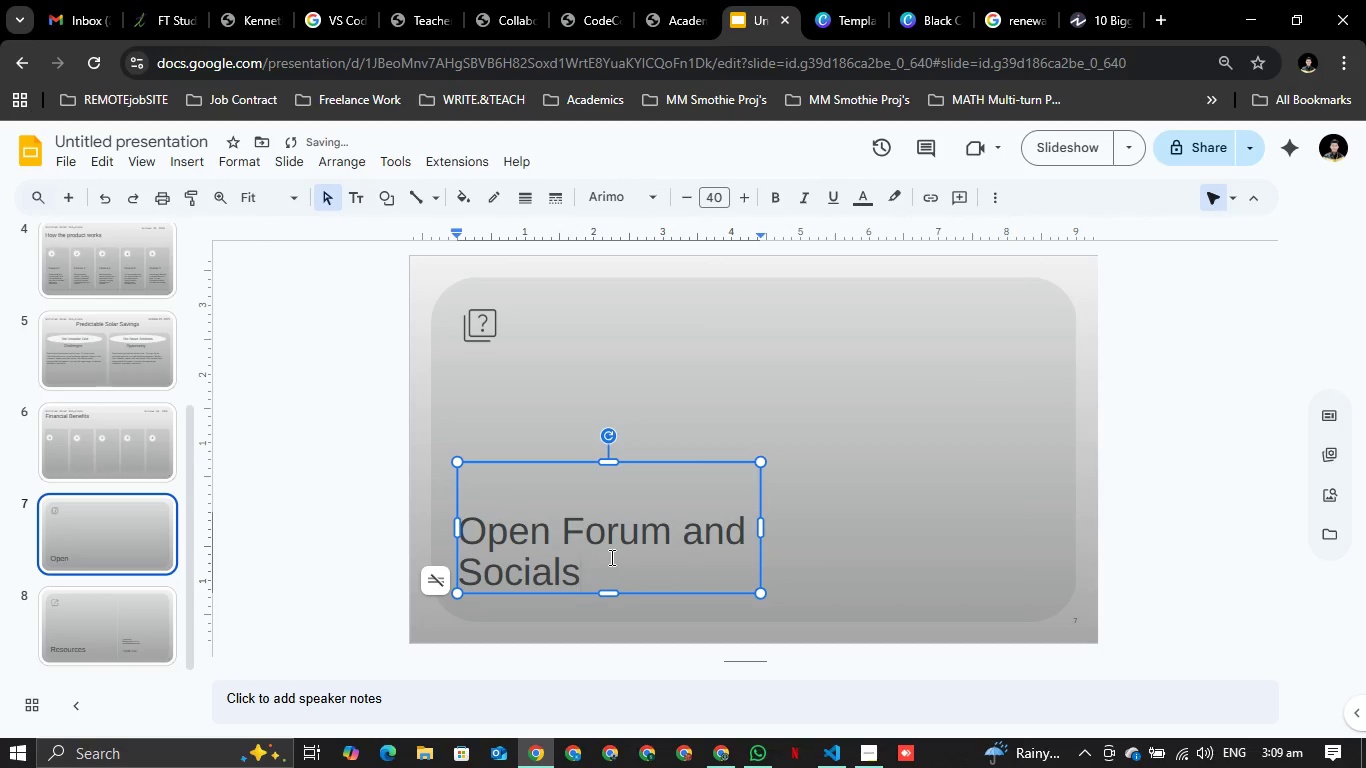 
hold_key(key=ControlLeft, duration=1.53)
 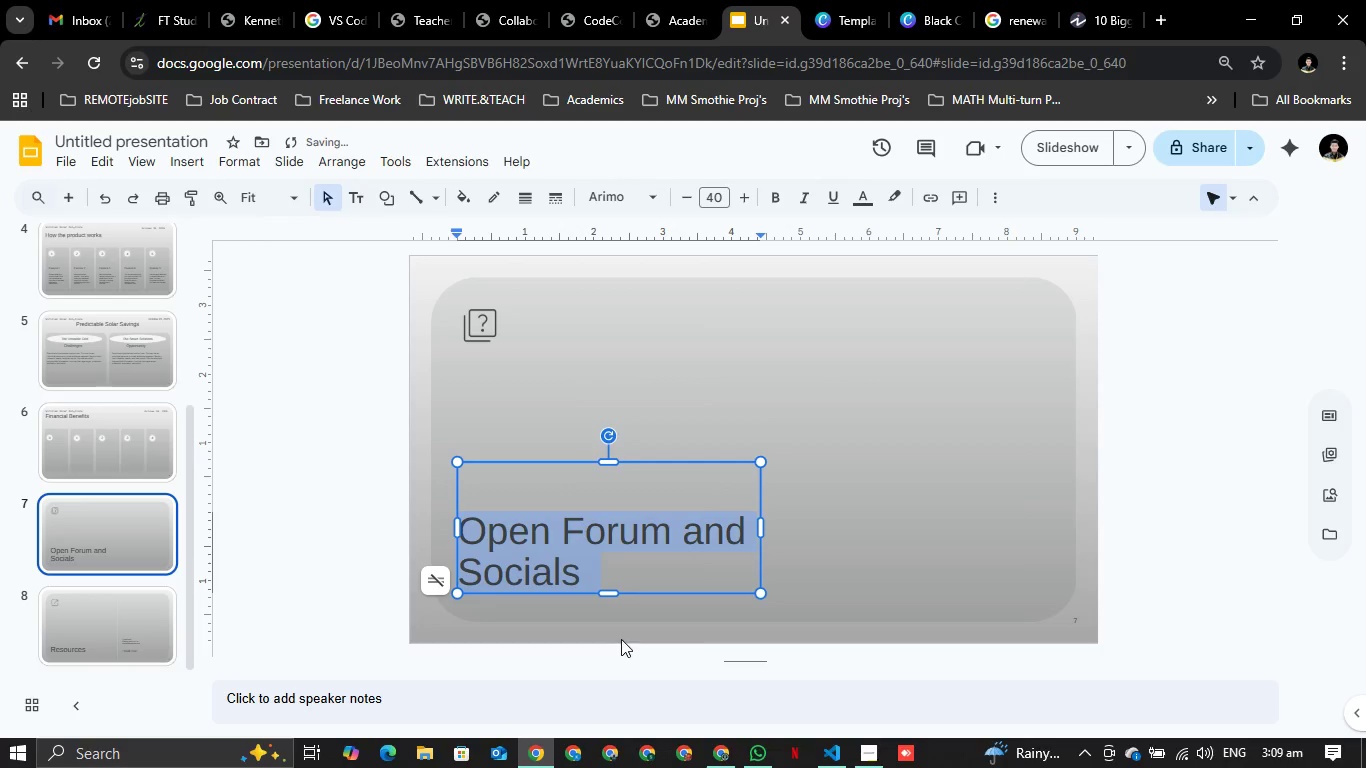 
key(Control+A)
 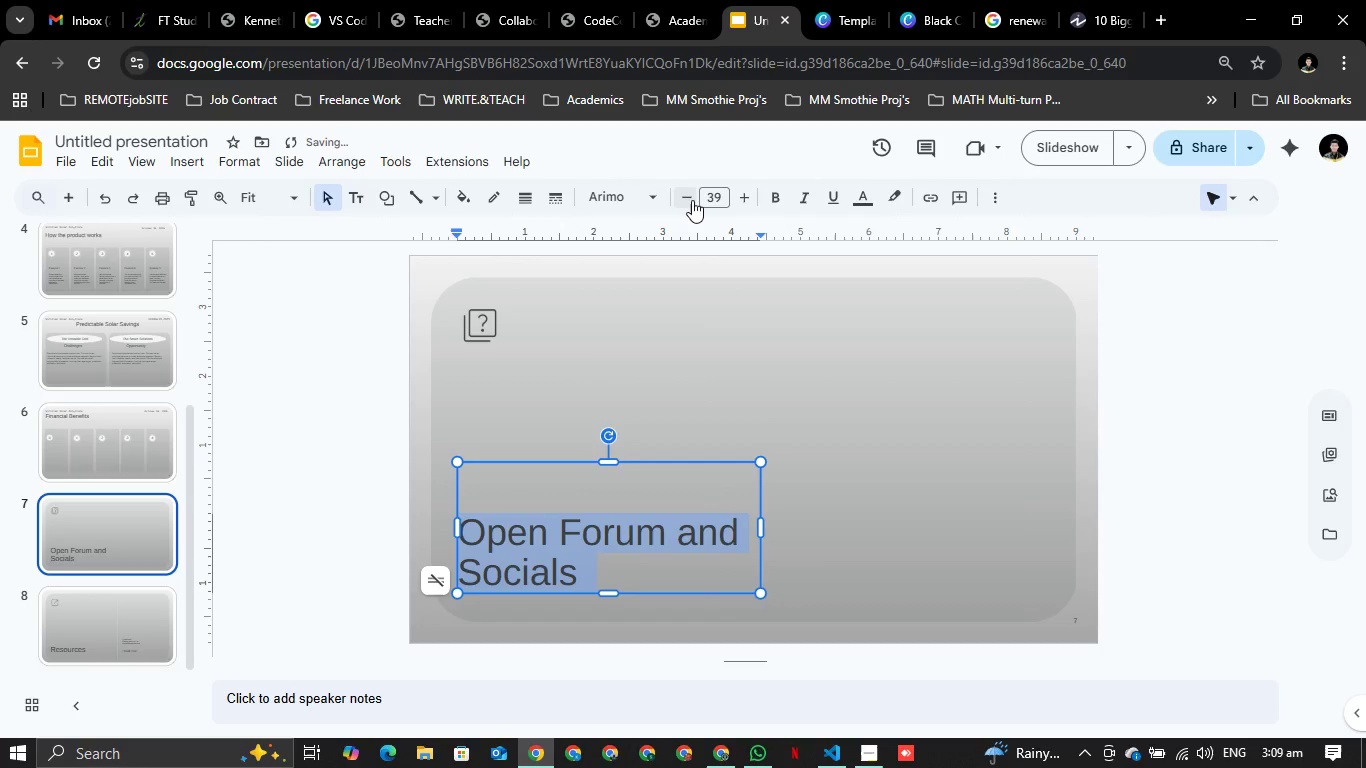 
left_click([688, 196])
 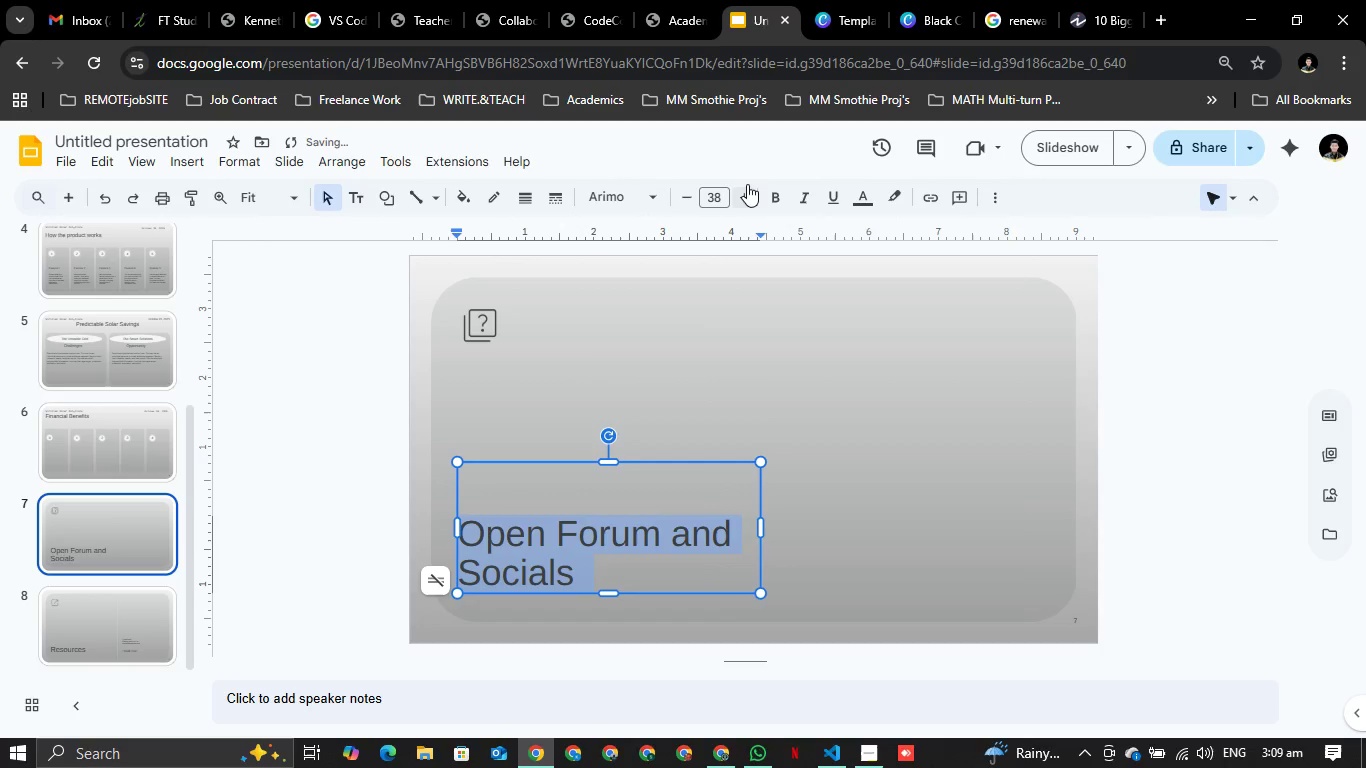 
double_click([747, 186])
 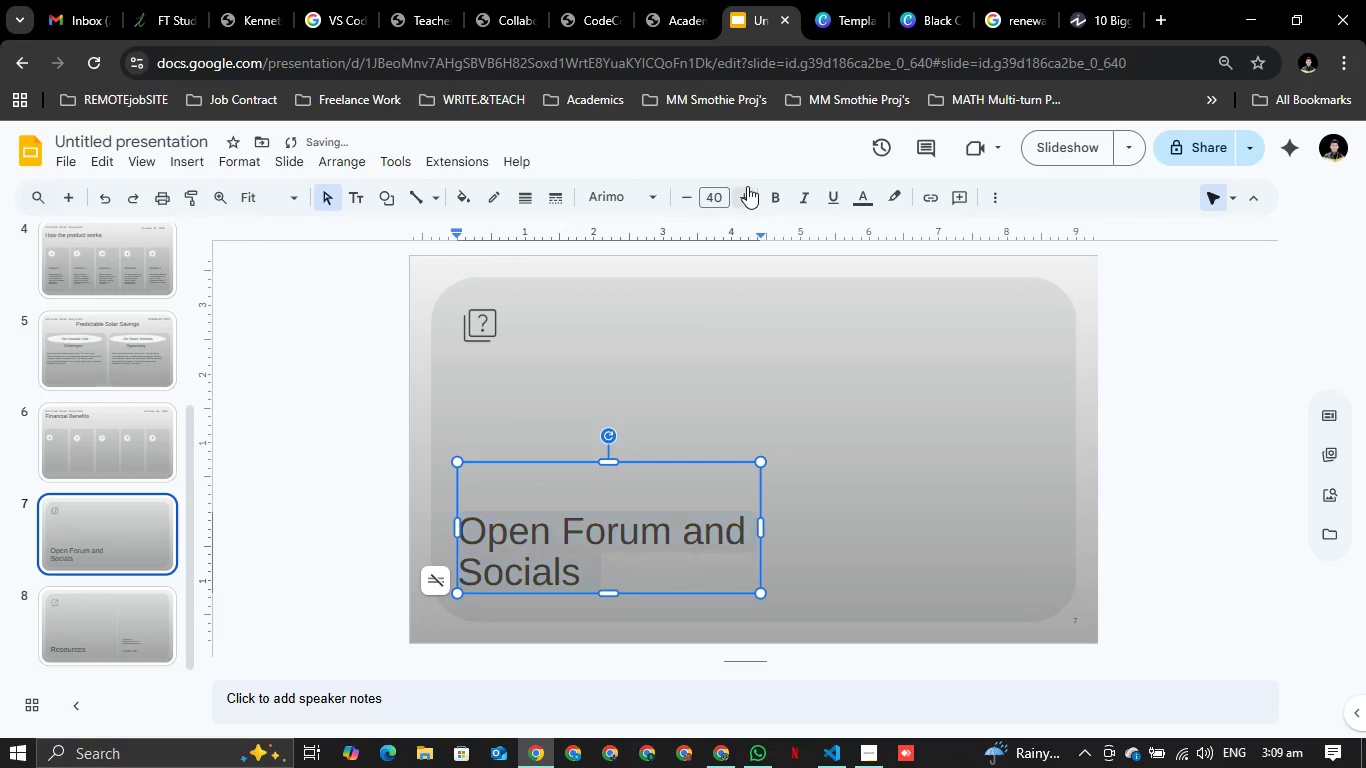 
triple_click([747, 186])
 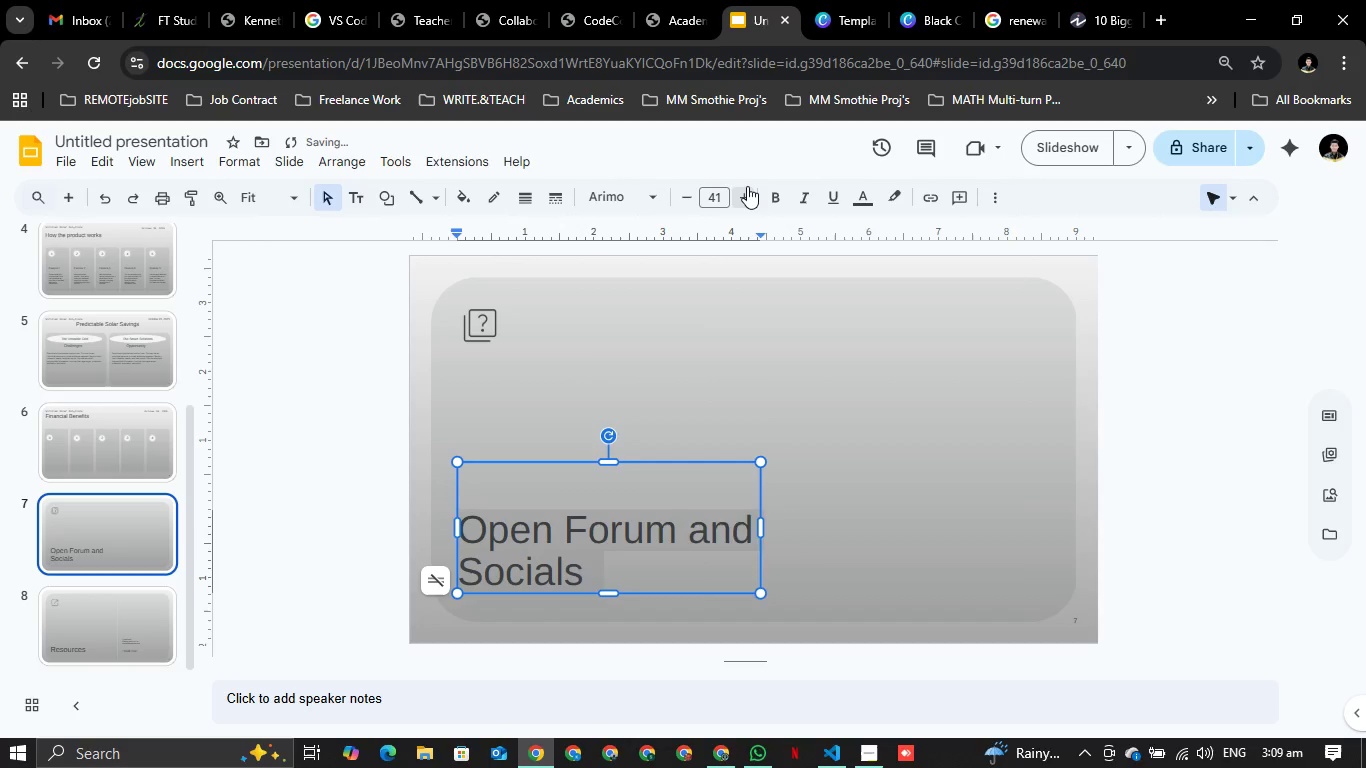 
triple_click([747, 186])
 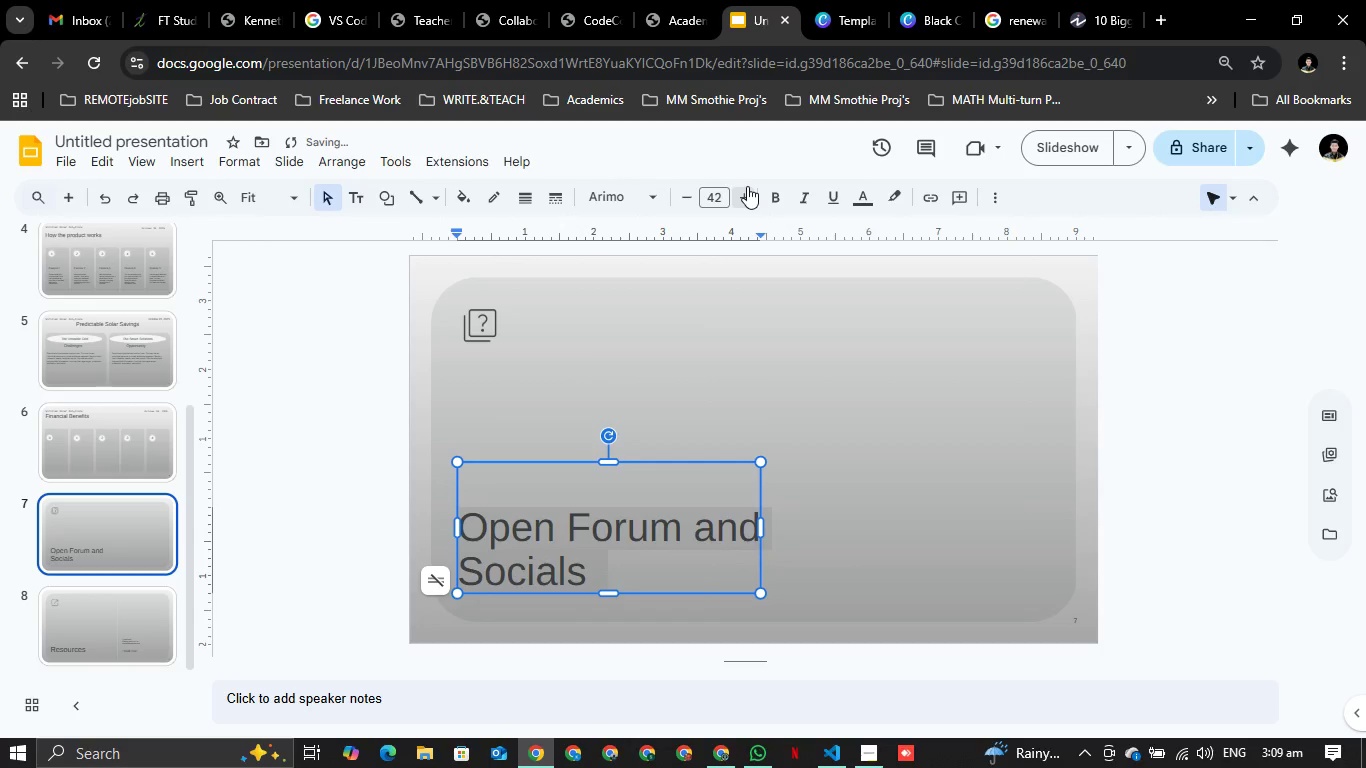 
left_click([747, 186])
 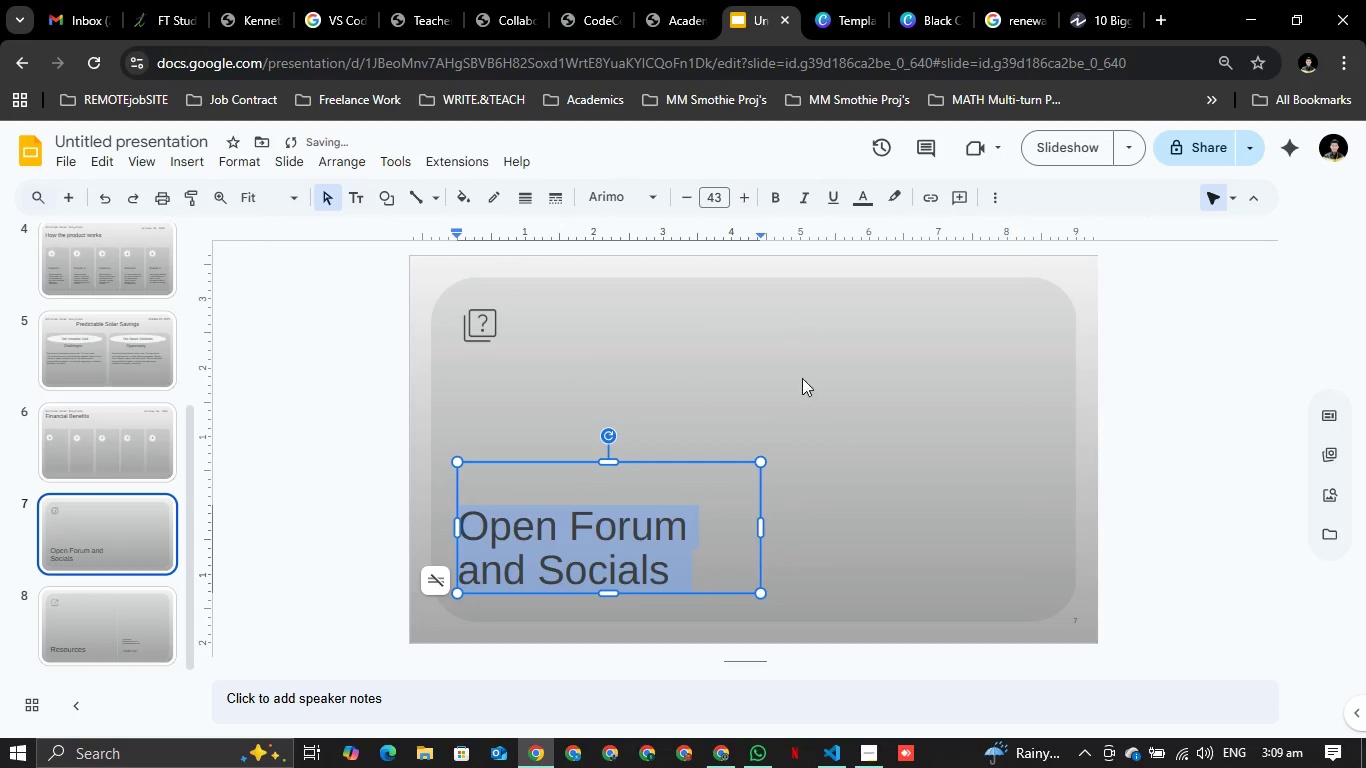 
left_click([829, 486])
 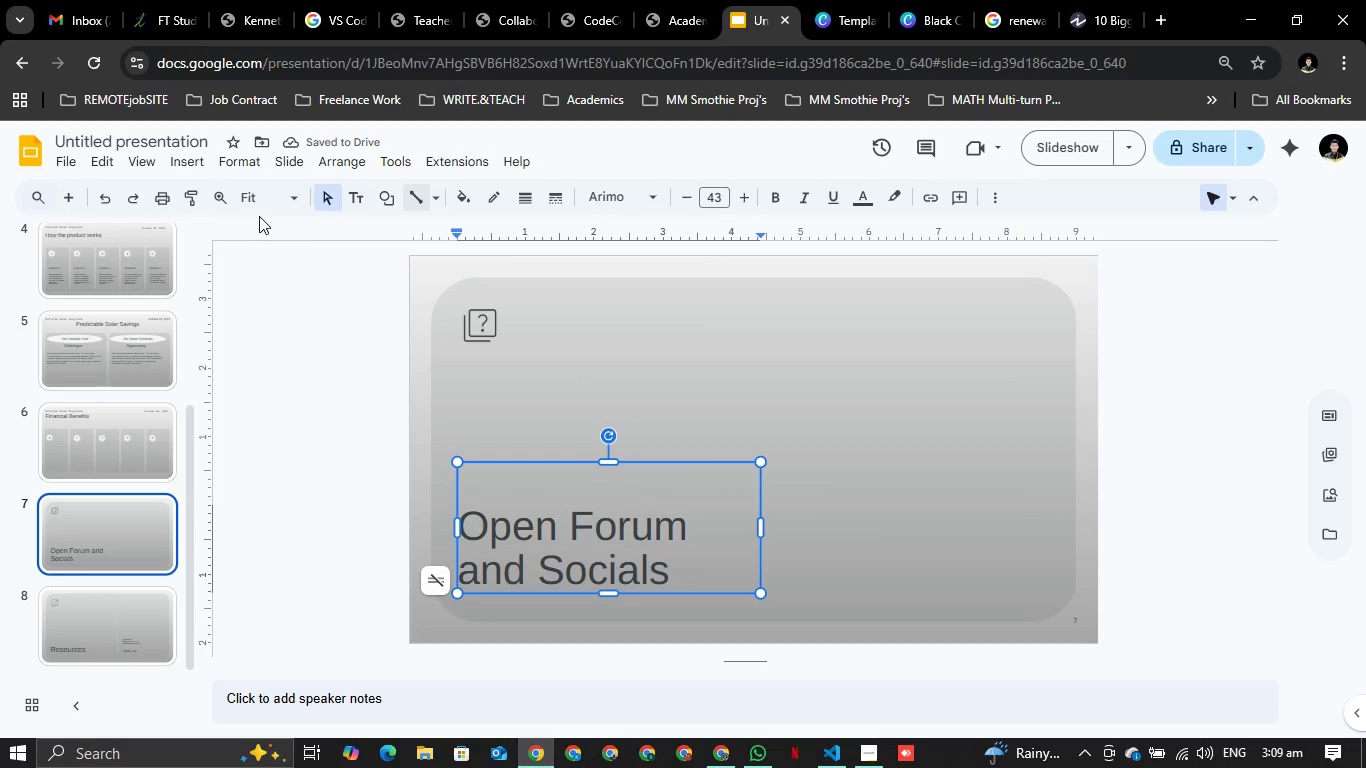 
left_click([230, 158])
 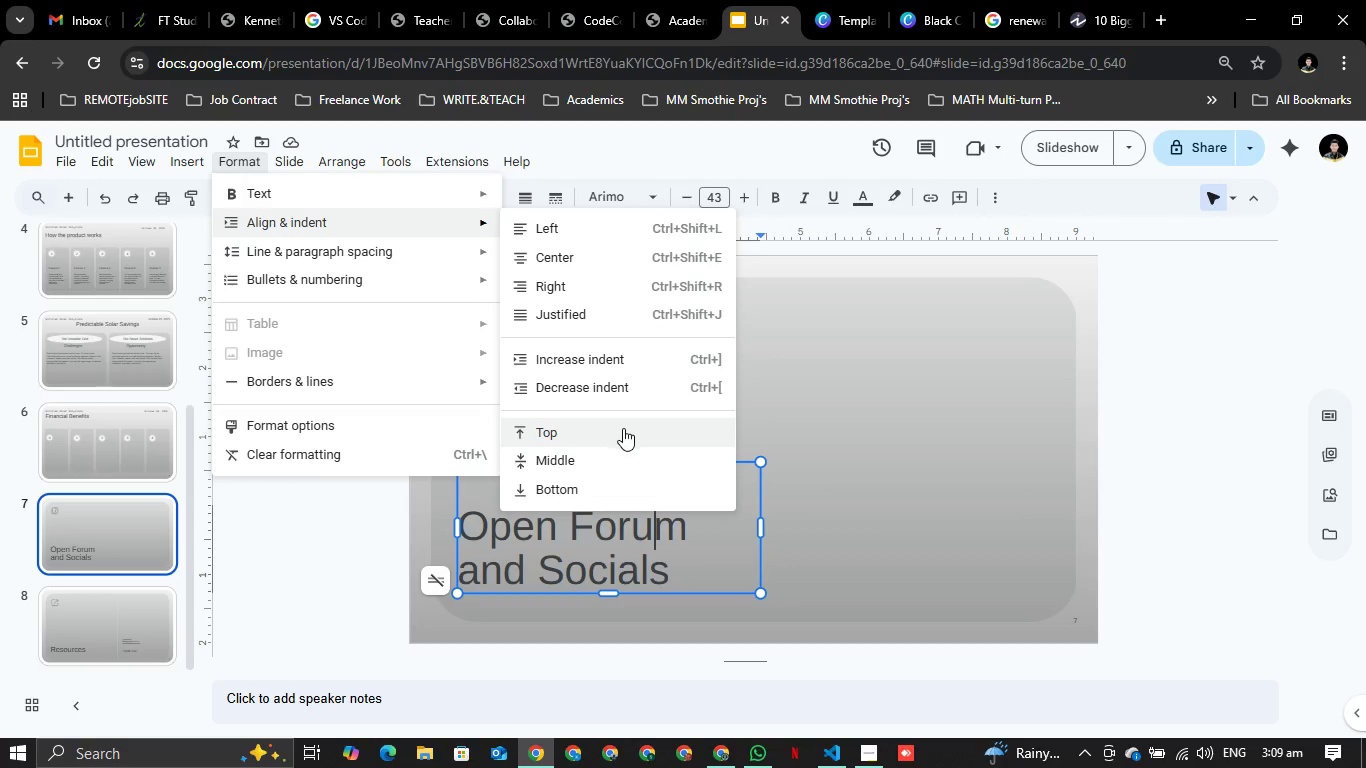 
left_click([621, 455])
 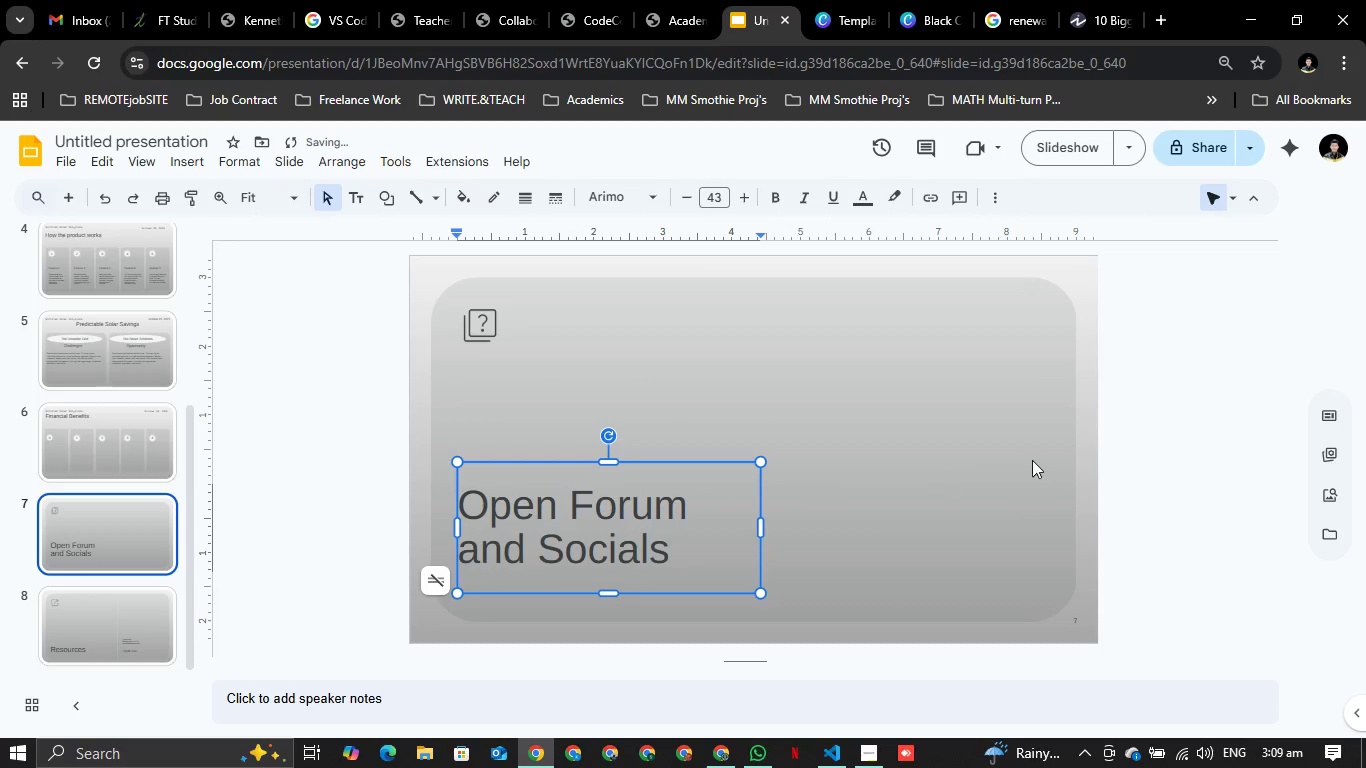 
left_click([1032, 460])
 